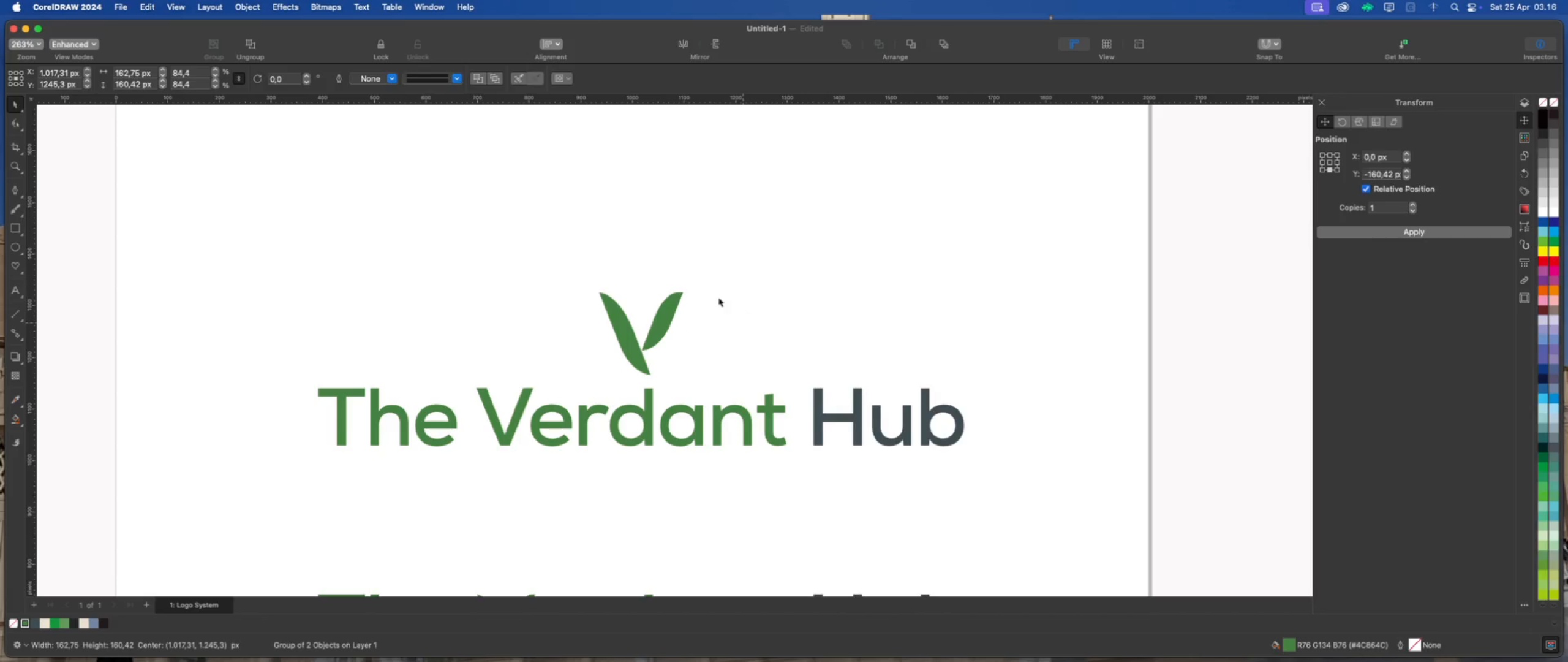 
scroll: coordinate [713, 297], scroll_direction: down, amount: 6.0
 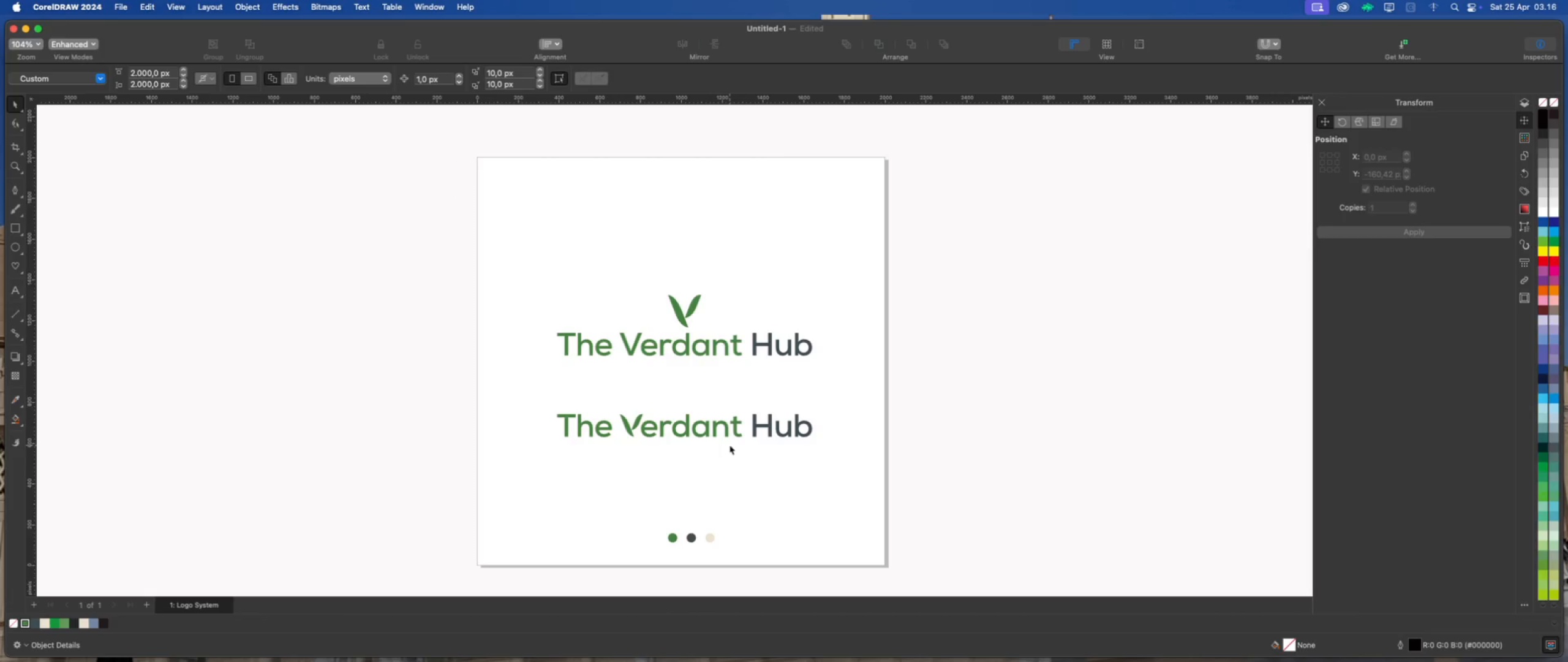 
scroll: coordinate [554, 425], scroll_direction: up, amount: 14.0
 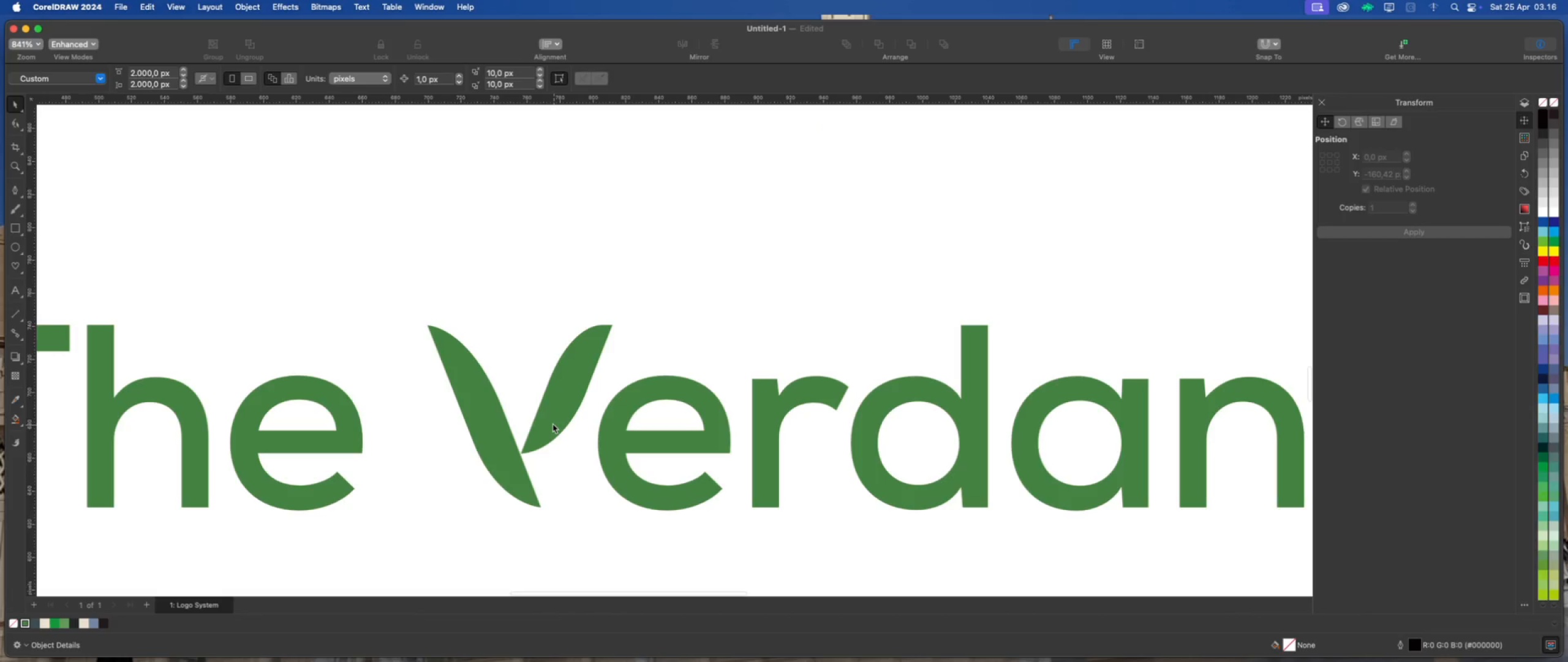 
scroll: coordinate [688, 370], scroll_direction: down, amount: 16.0
 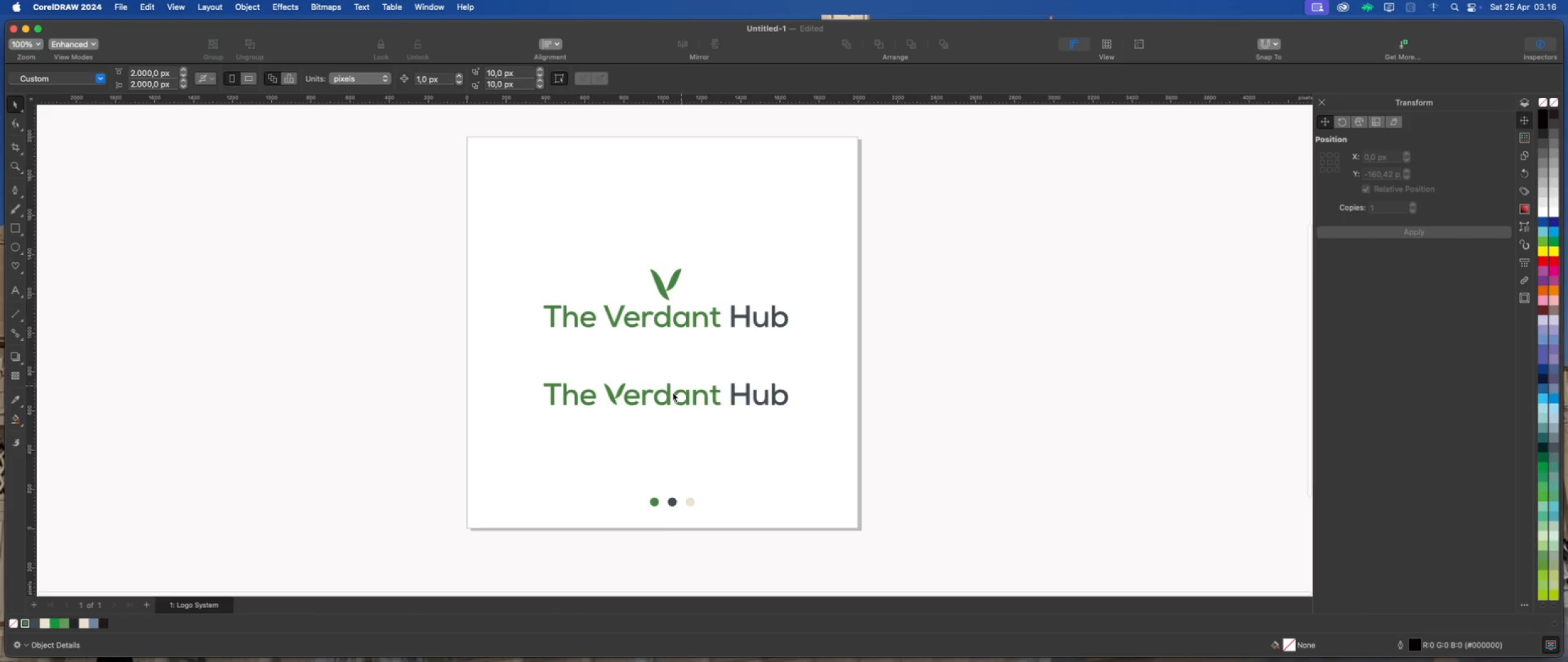 
scroll: coordinate [644, 261], scroll_direction: up, amount: 4.0
 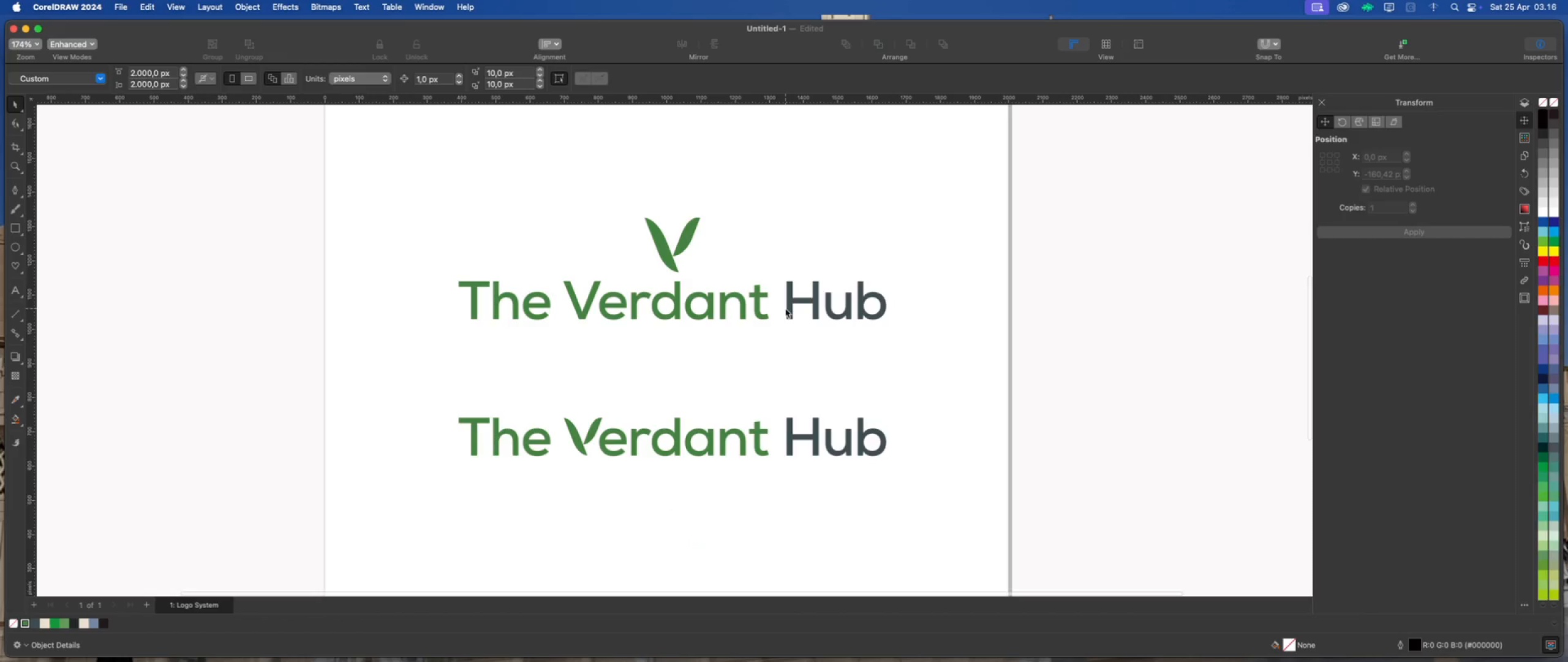 
left_click([790, 305])
 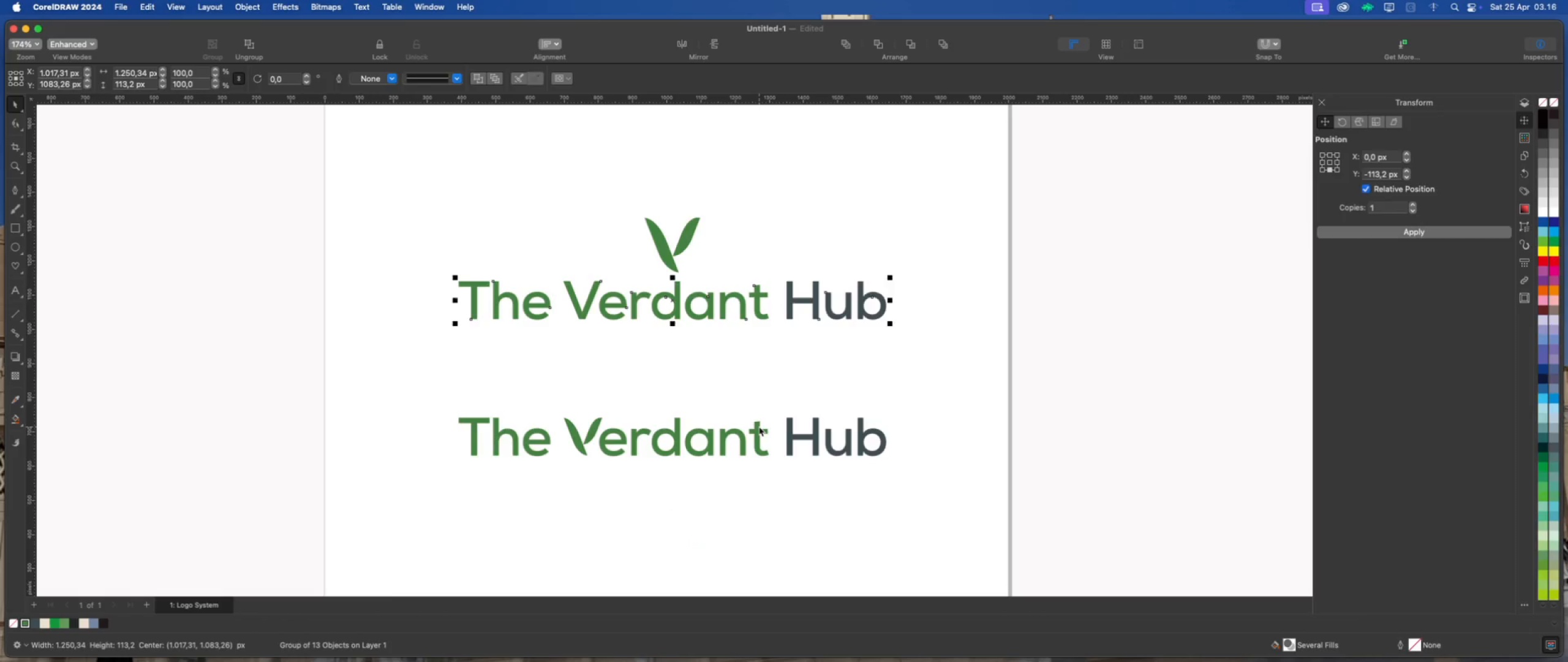 
left_click([799, 360])
 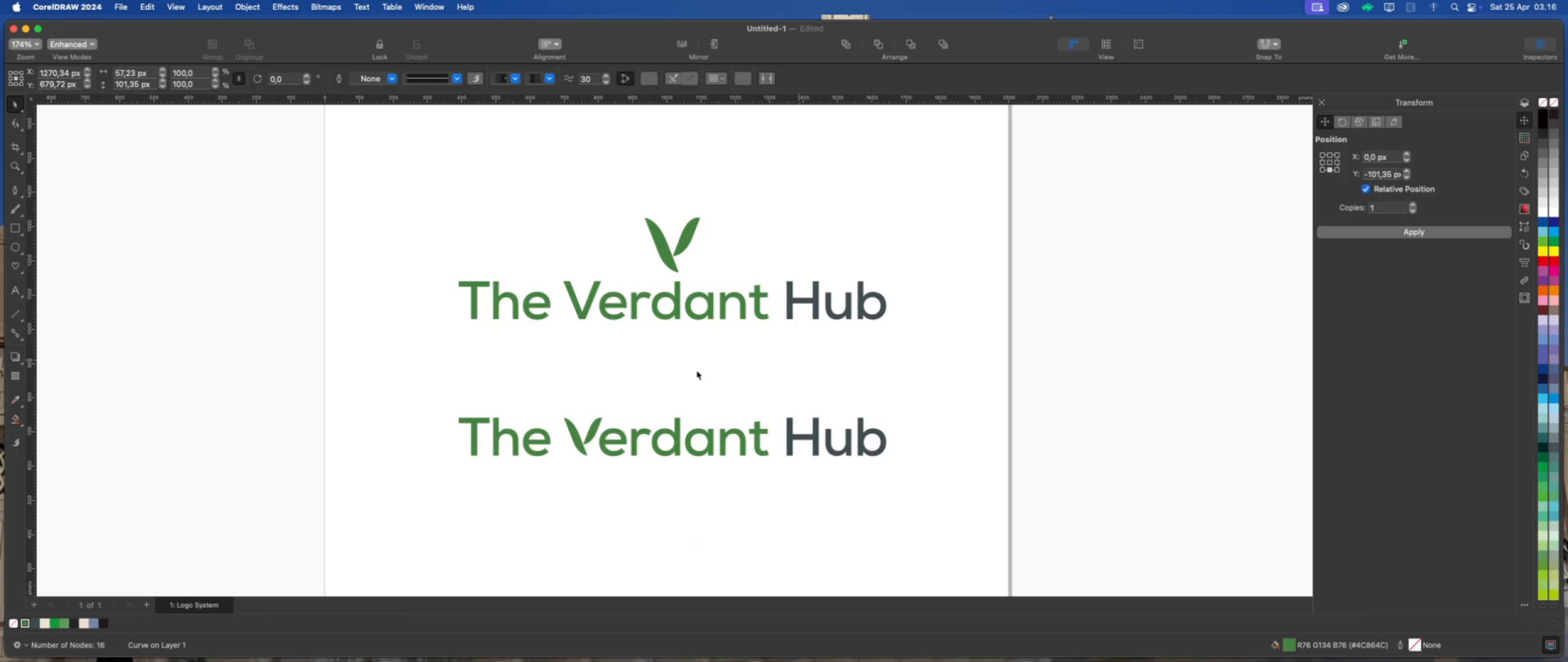 
scroll: coordinate [674, 389], scroll_direction: down, amount: 2.0
 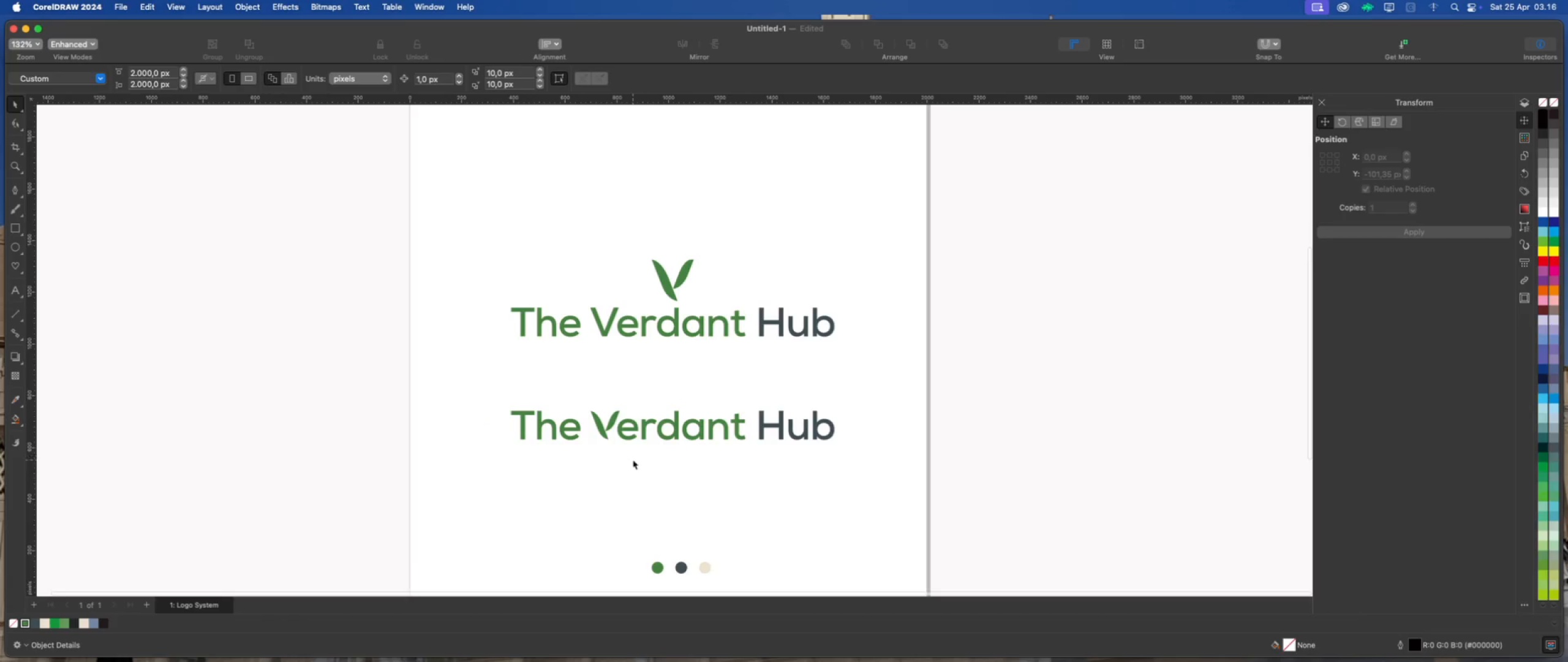 
scroll: coordinate [633, 460], scroll_direction: up, amount: 1.0
 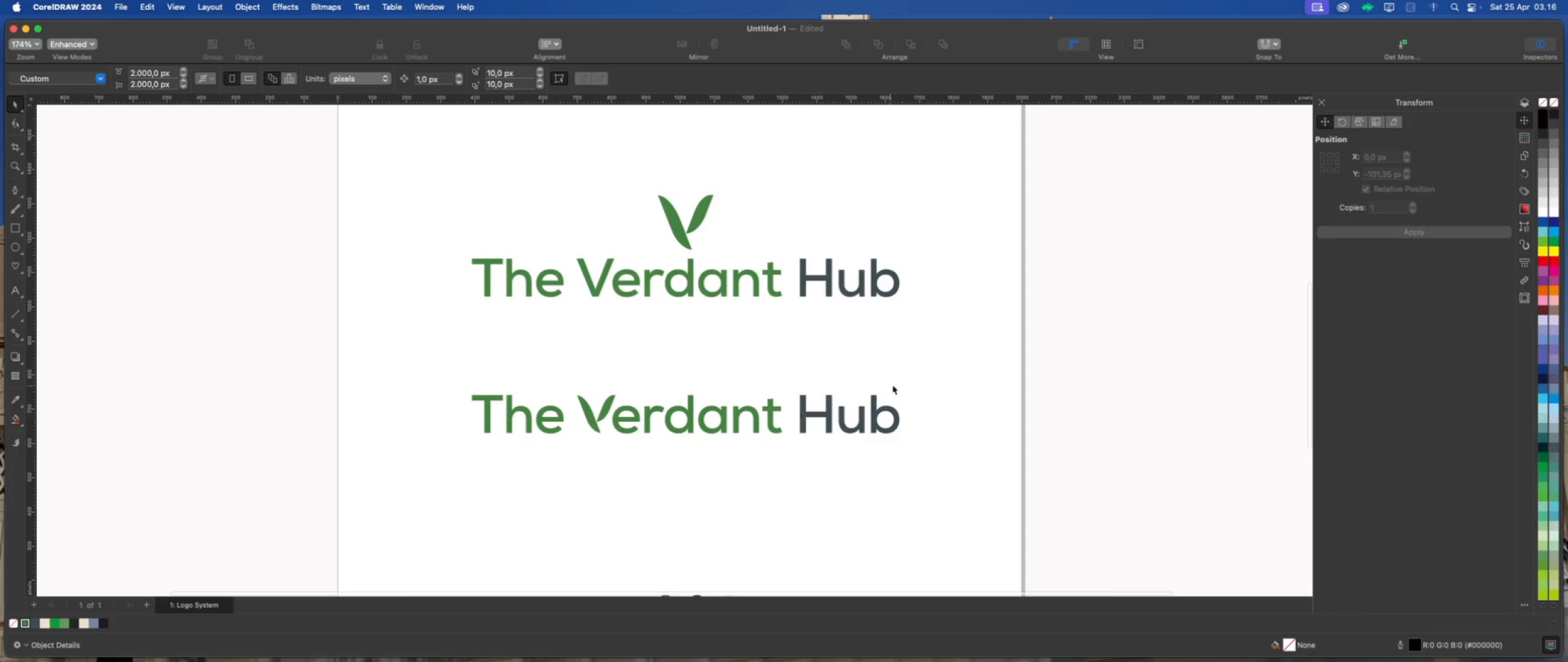 
left_click_drag(start_coordinate=[447, 318], to_coordinate=[845, 431])
 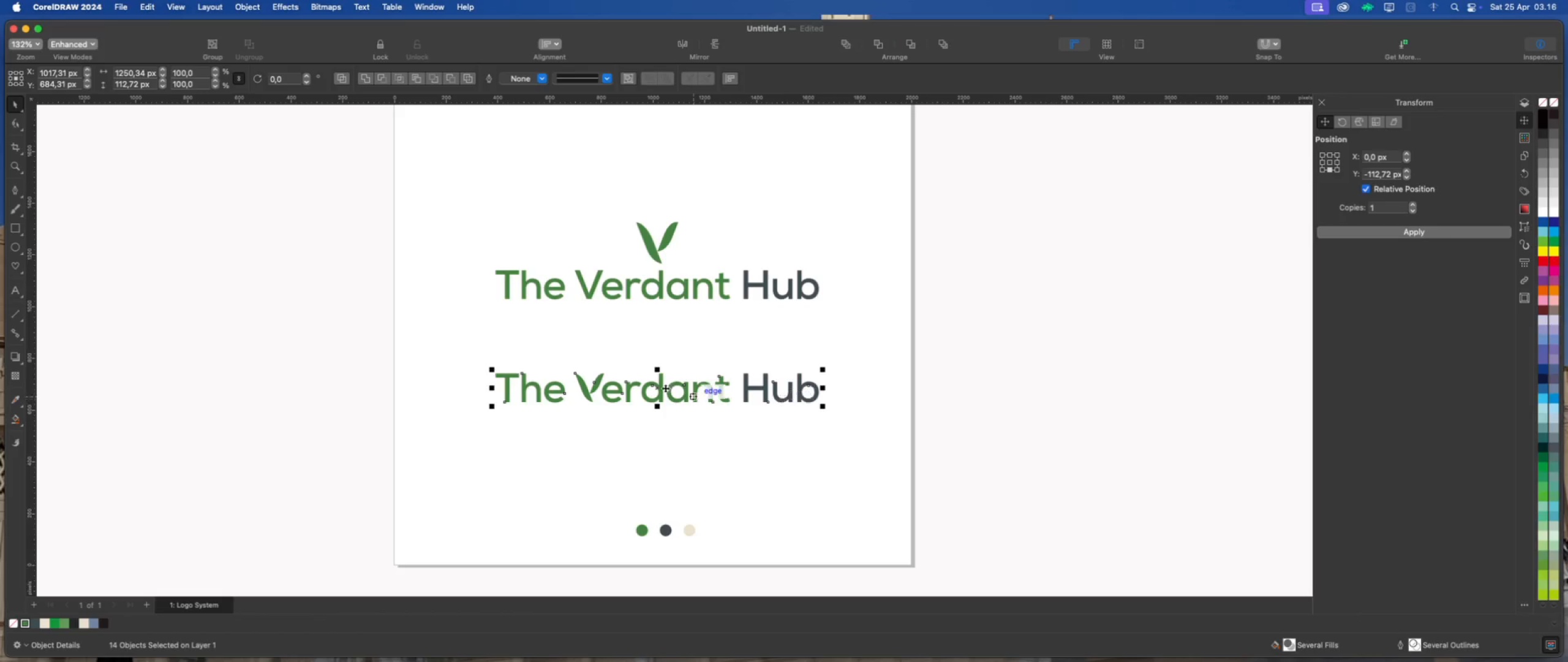 
scroll: coordinate [569, 306], scroll_direction: down, amount: 2.0
 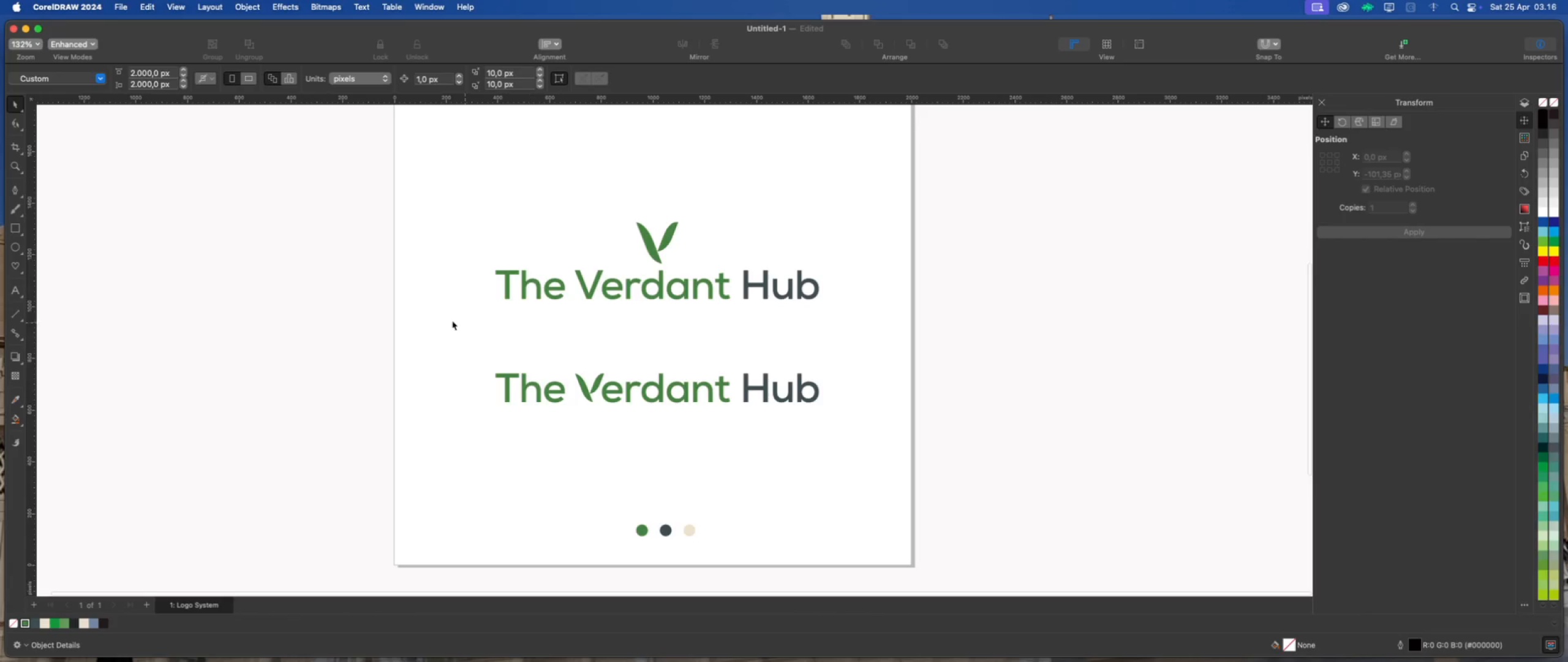 
left_click_drag(start_coordinate=[658, 389], to_coordinate=[666, 350])
 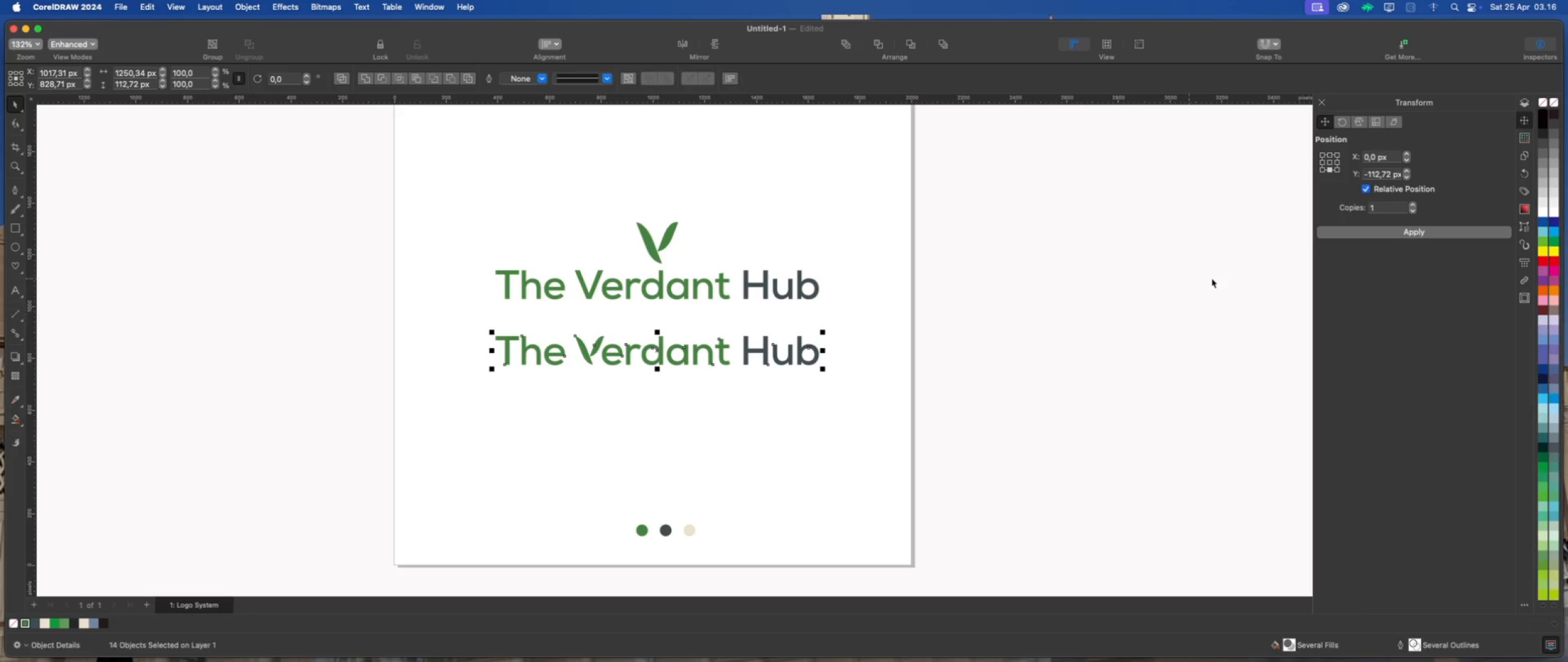 
hold_key(key=ShiftLeft, duration=1.42)
 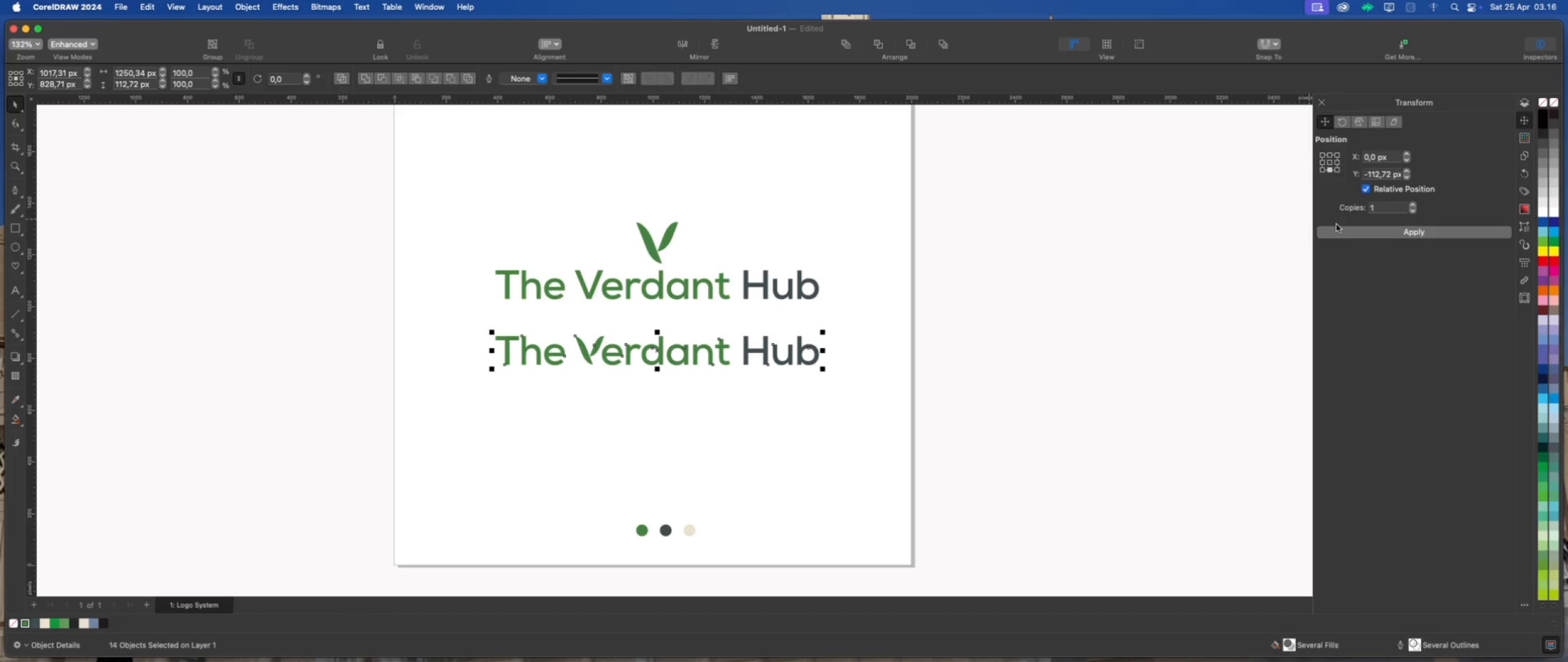 
left_click([1338, 230])
 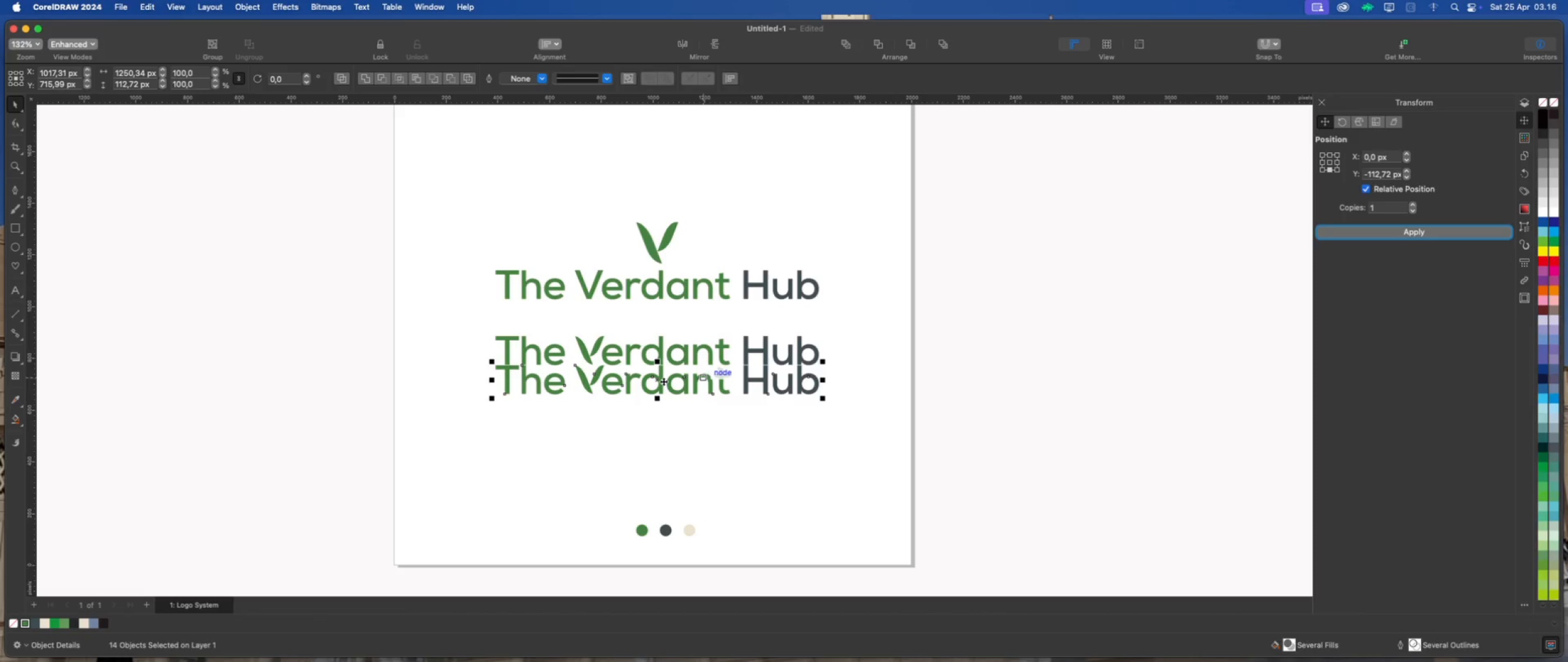 
left_click_drag(start_coordinate=[659, 381], to_coordinate=[658, 419])
 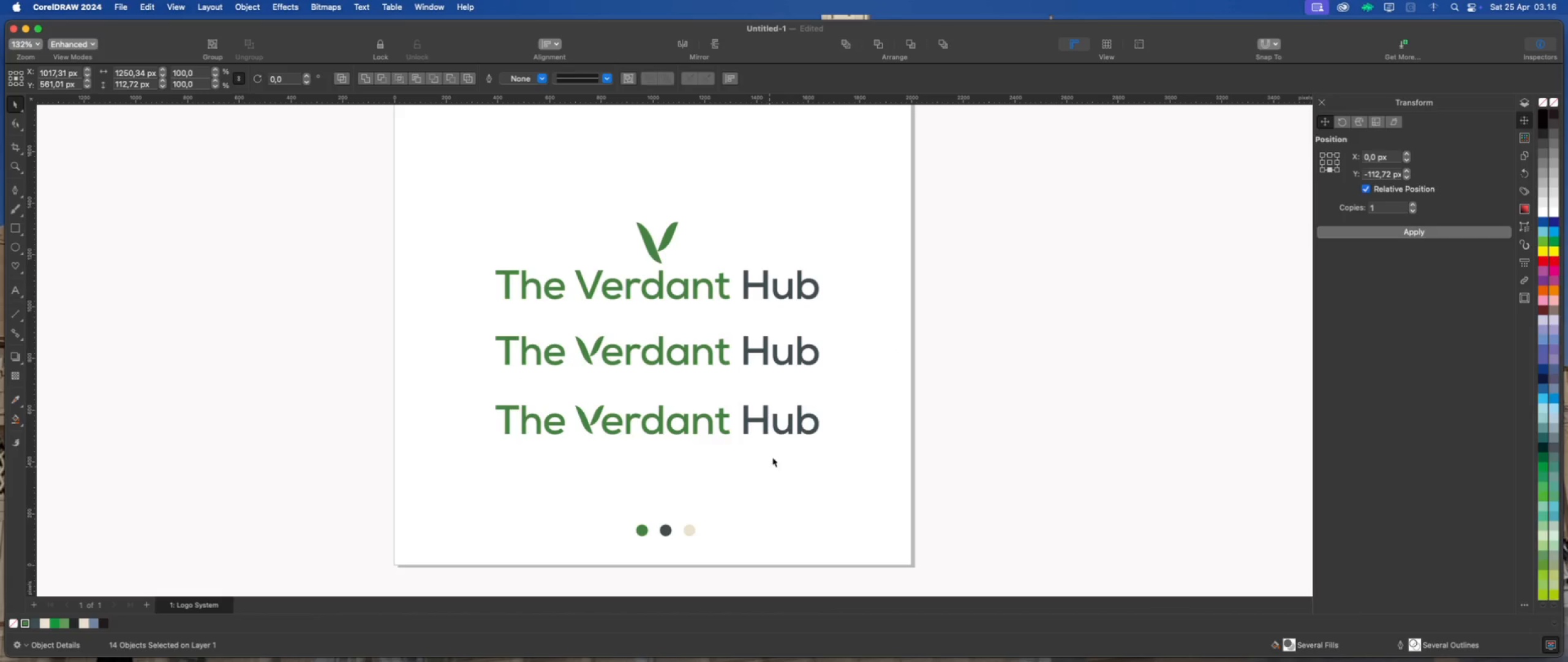 
hold_key(key=ShiftLeft, duration=1.06)
 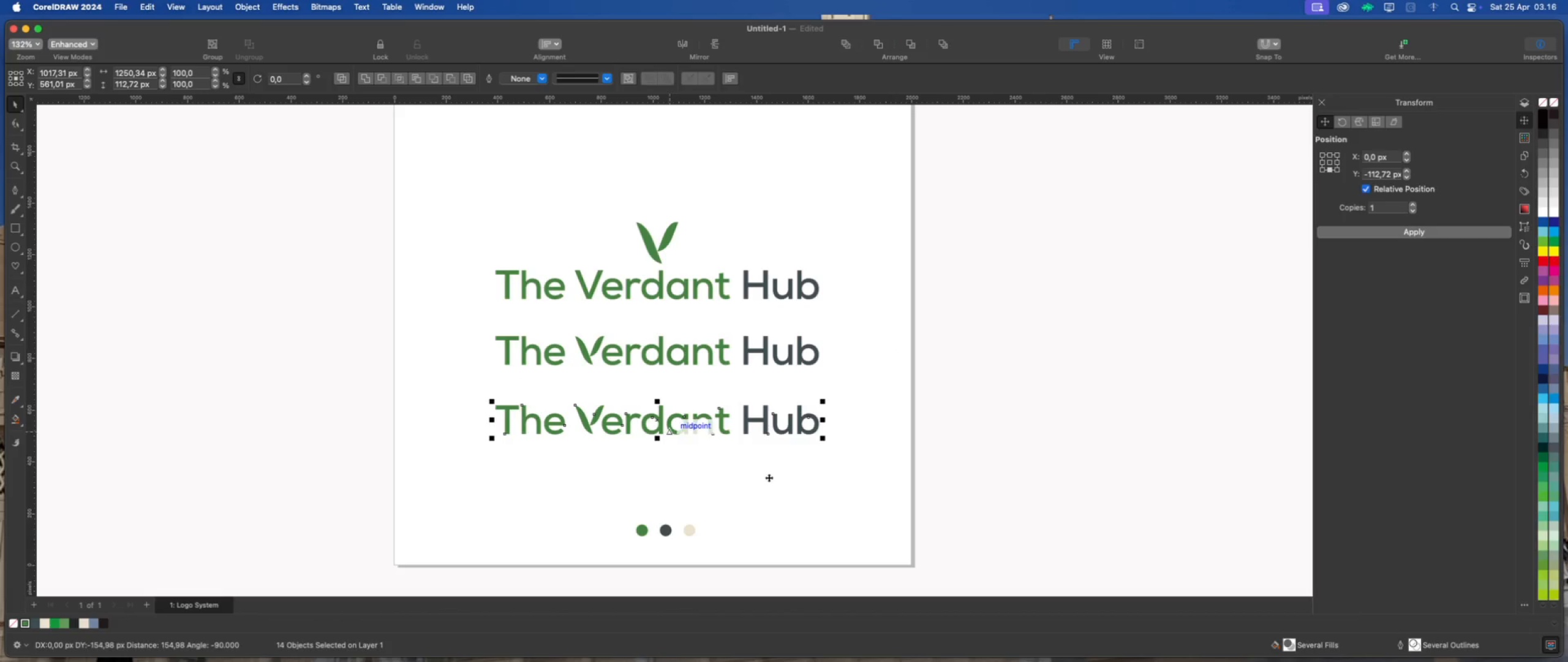 
left_click([769, 477])
 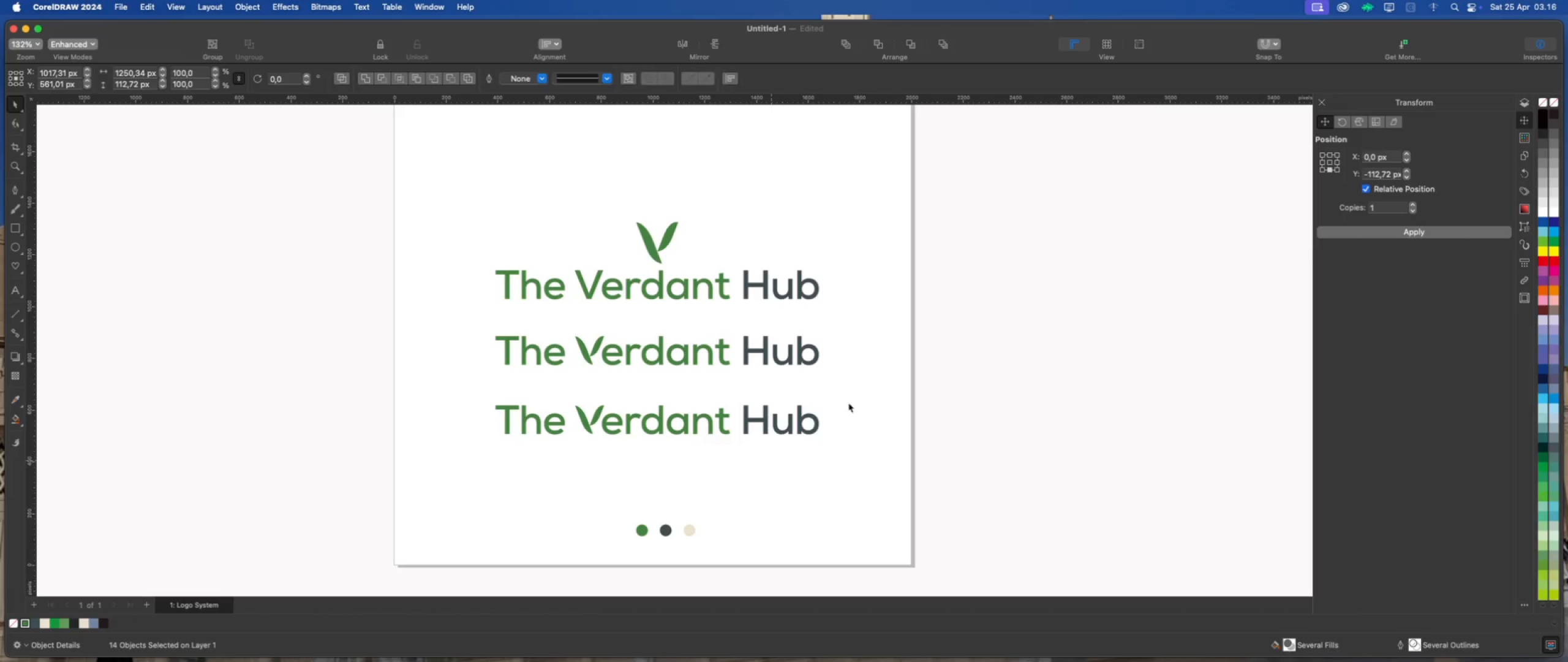 
left_click_drag(start_coordinate=[865, 388], to_coordinate=[732, 458])
 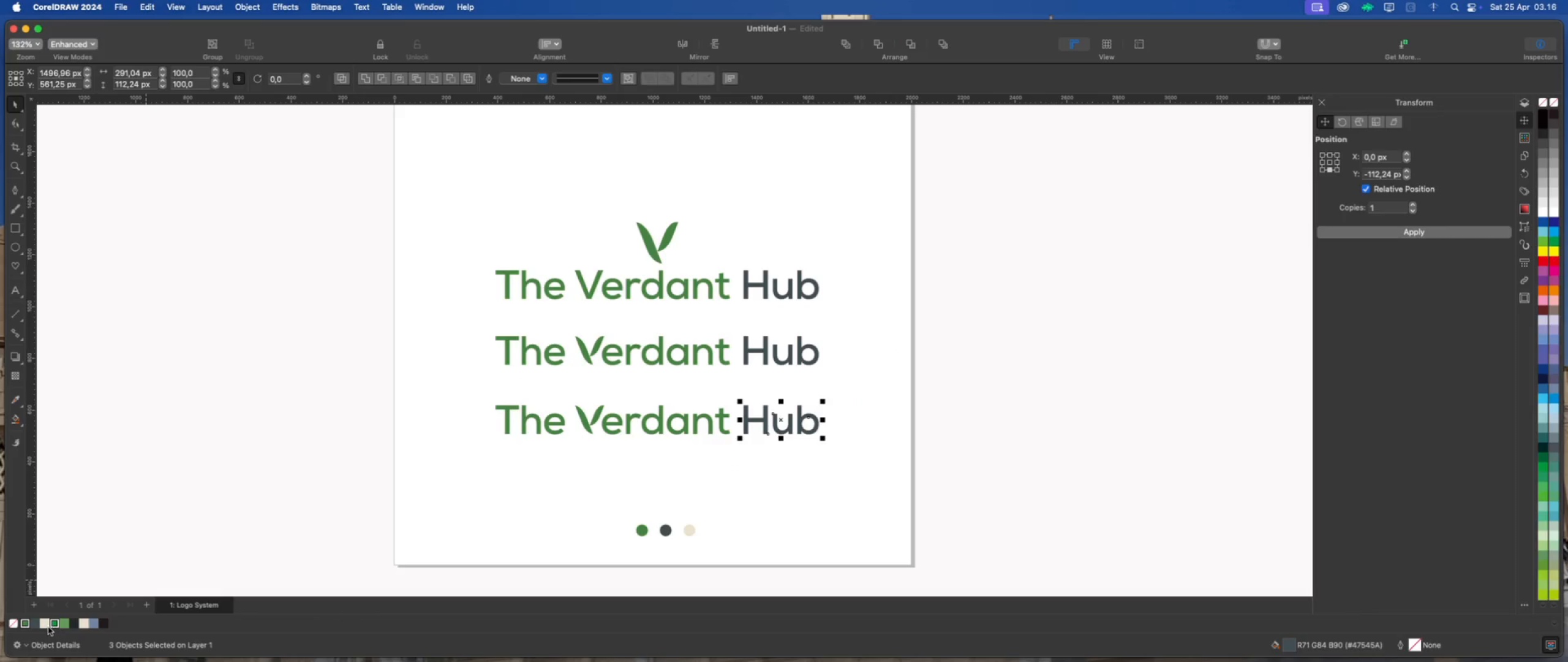 
left_click([24, 625])
 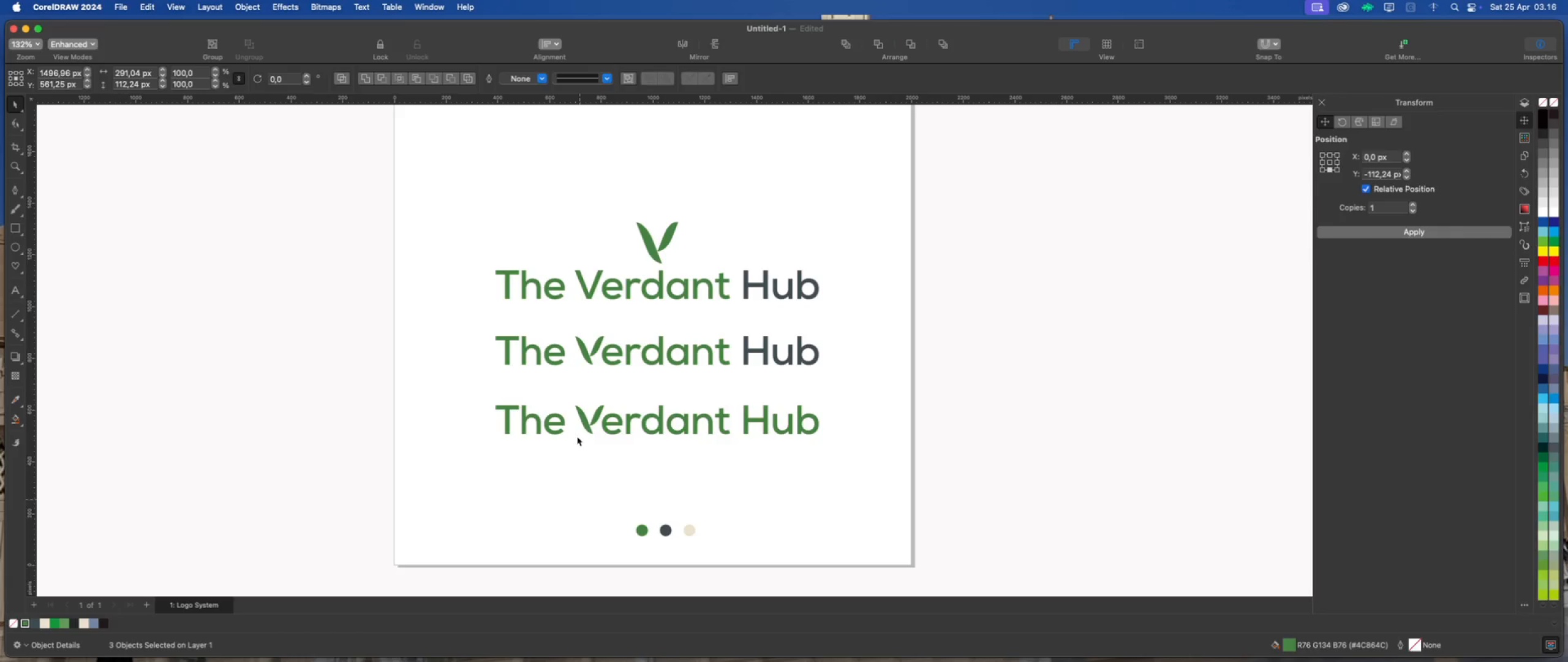 
left_click_drag(start_coordinate=[565, 387], to_coordinate=[611, 451])
 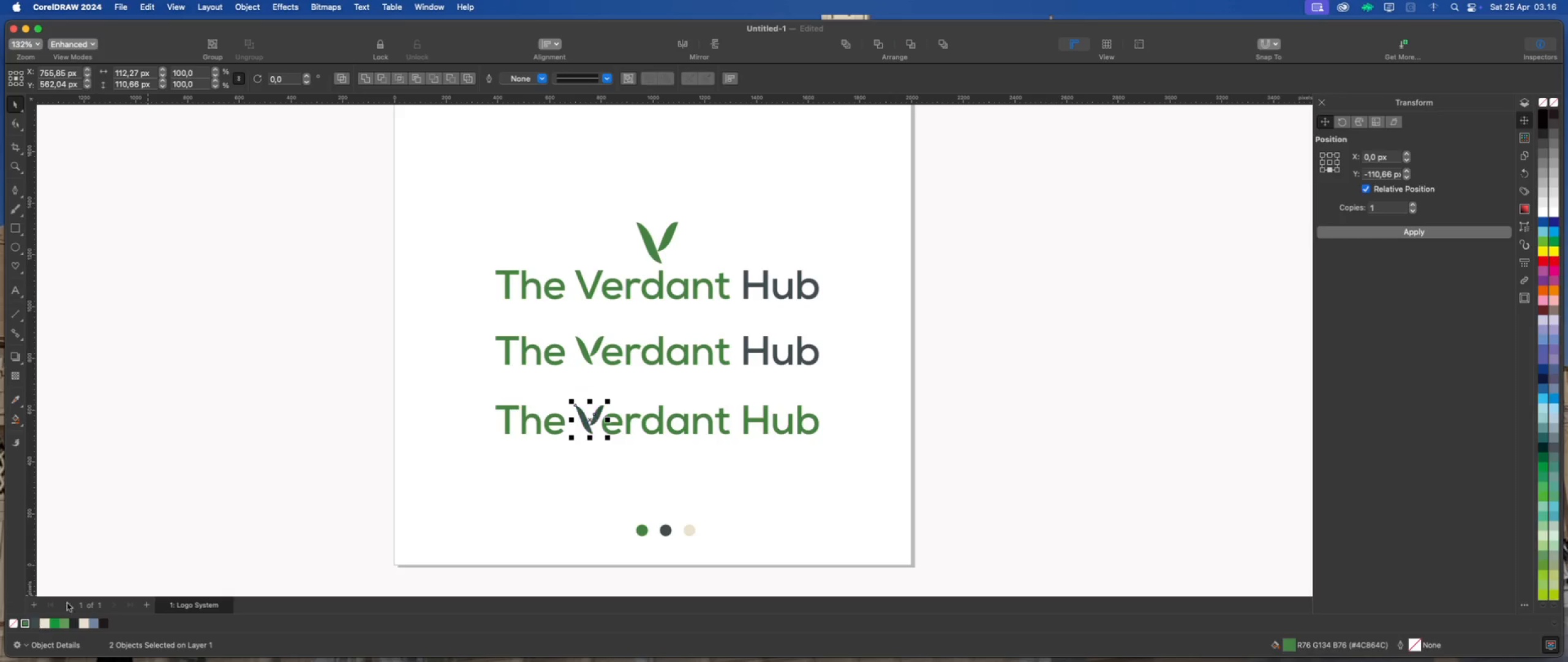 
left_click([423, 497])
 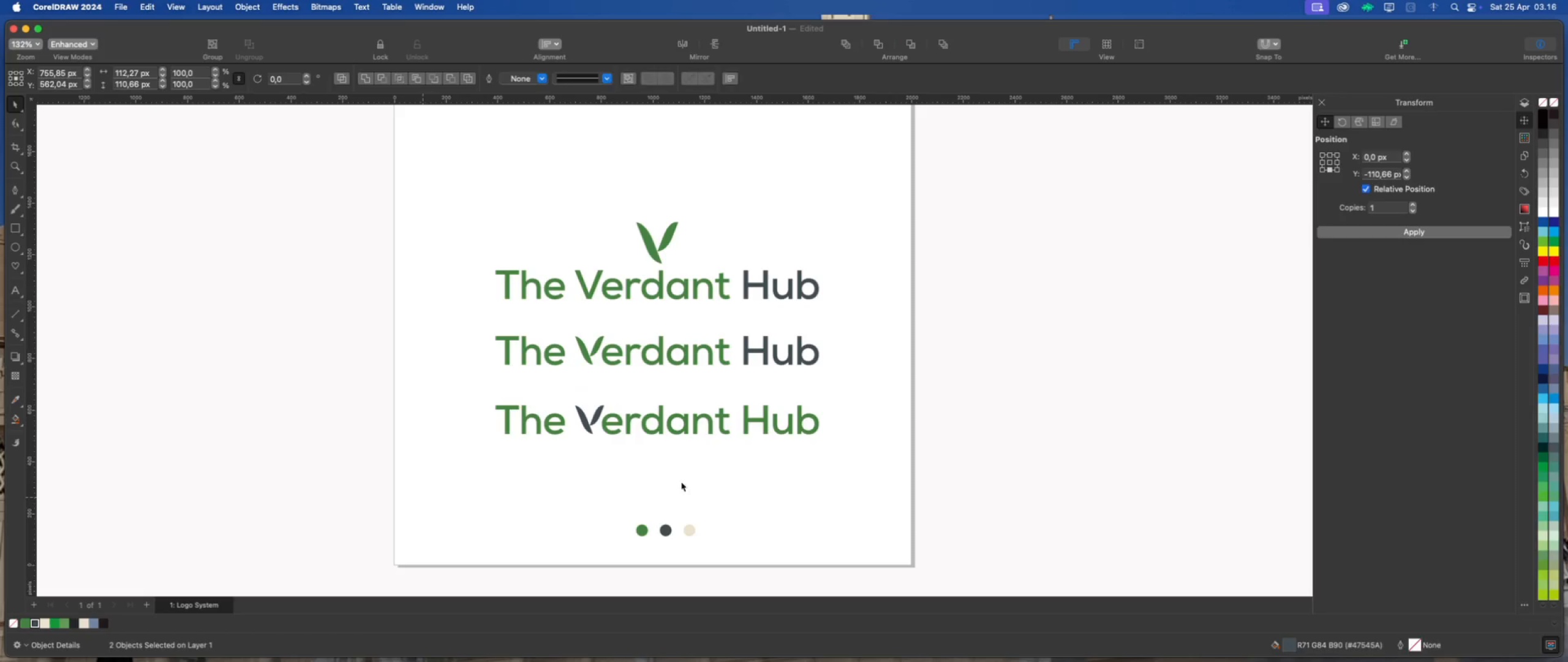 
scroll: coordinate [715, 464], scroll_direction: up, amount: 2.0
 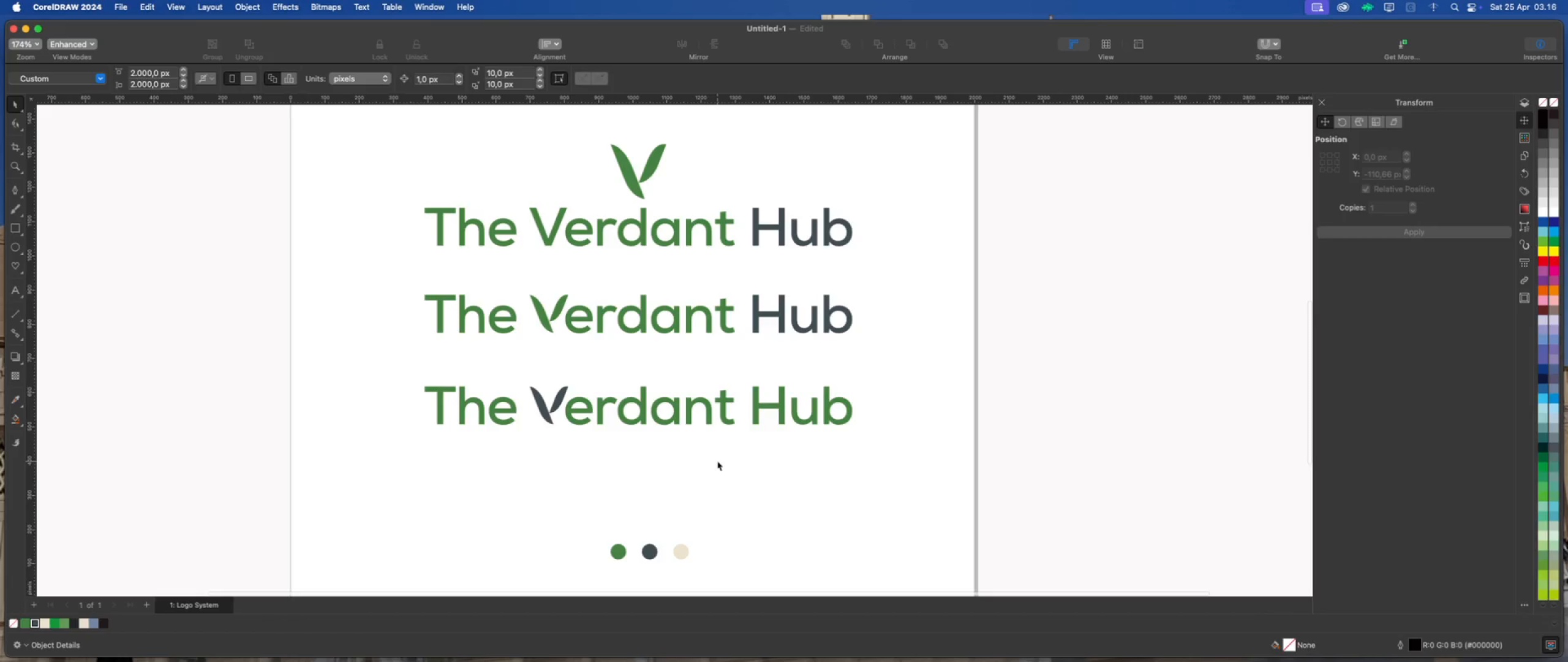 
scroll: coordinate [665, 390], scroll_direction: down, amount: 2.0
 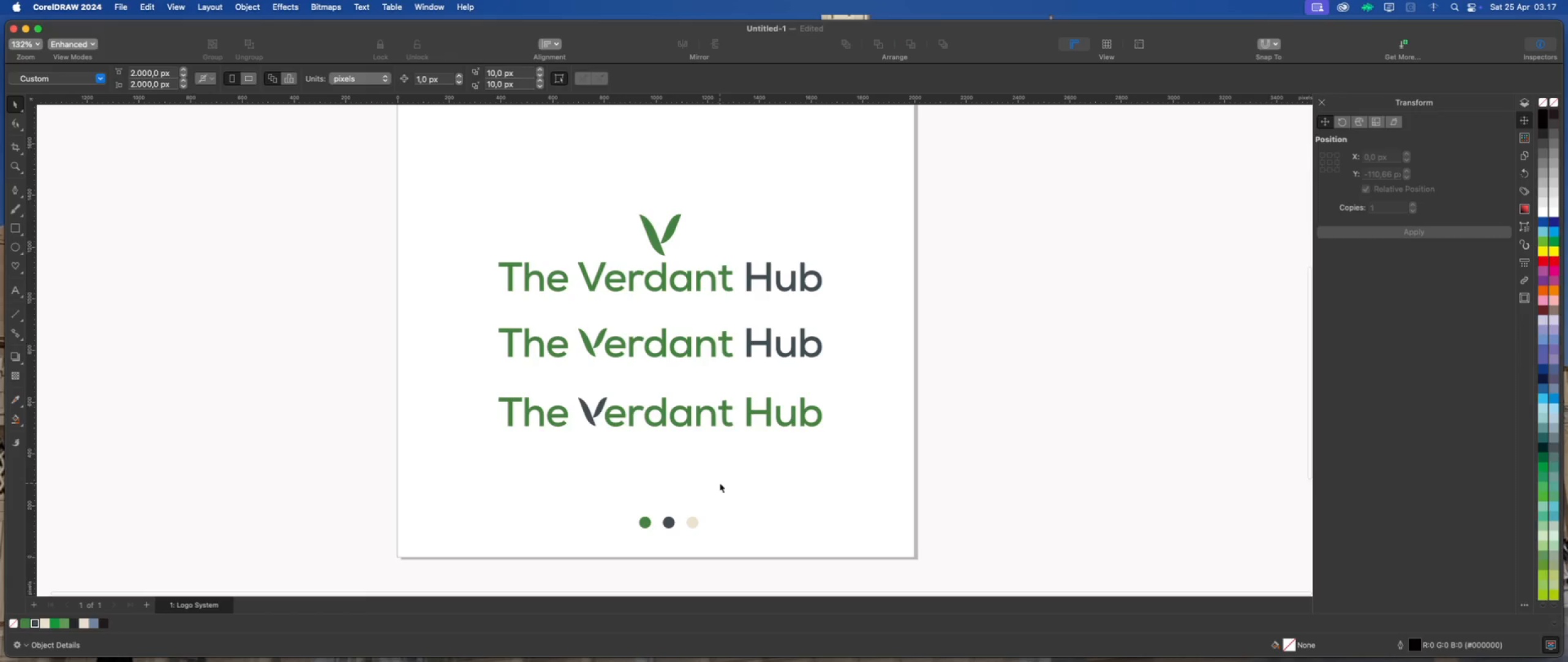 
left_click([720, 483])
 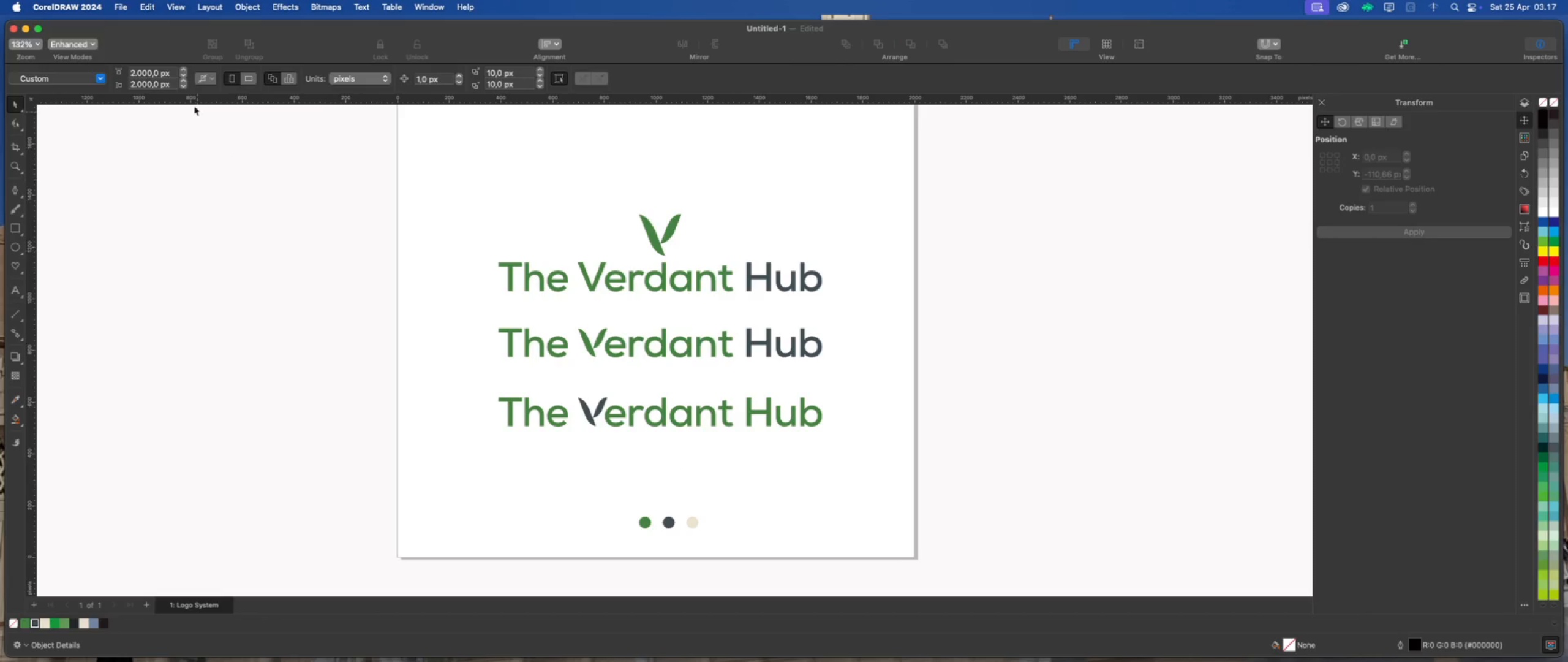 
left_click([121, 4])
 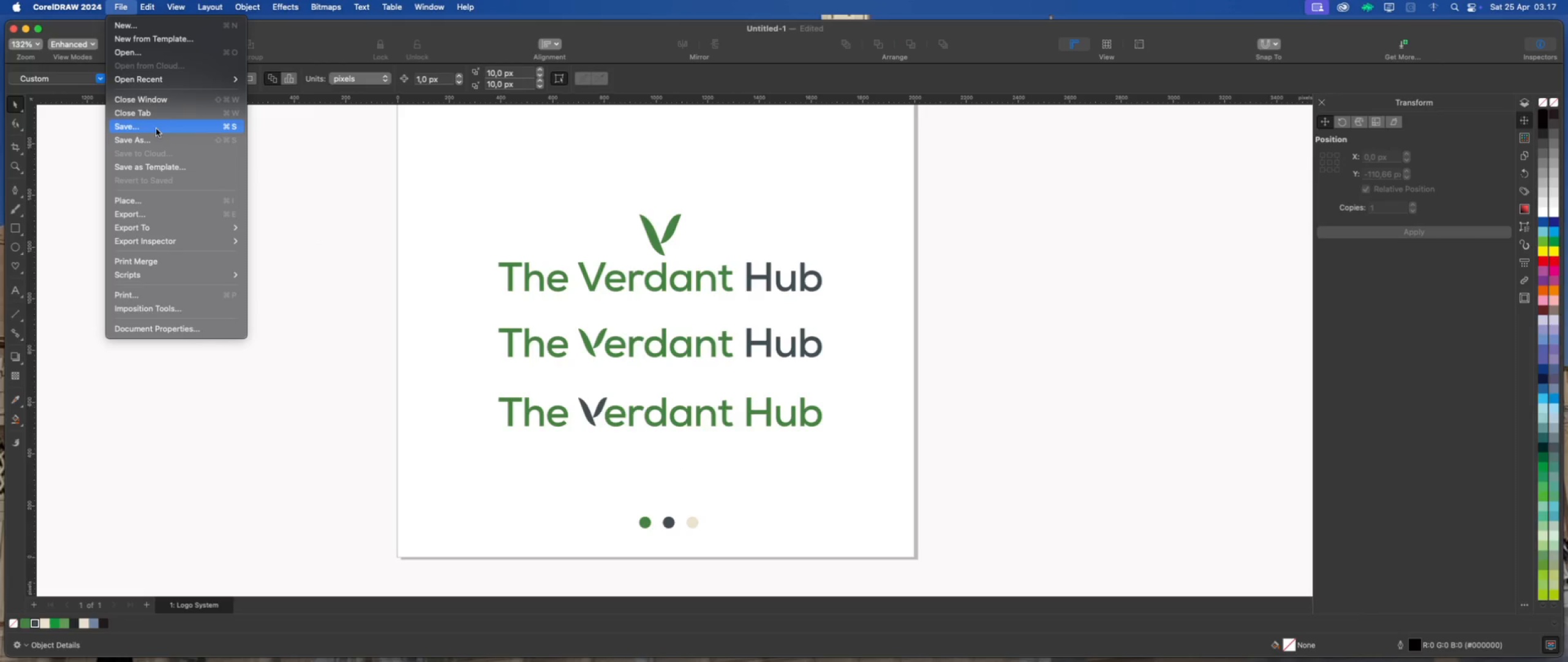 
wait(11.02)
 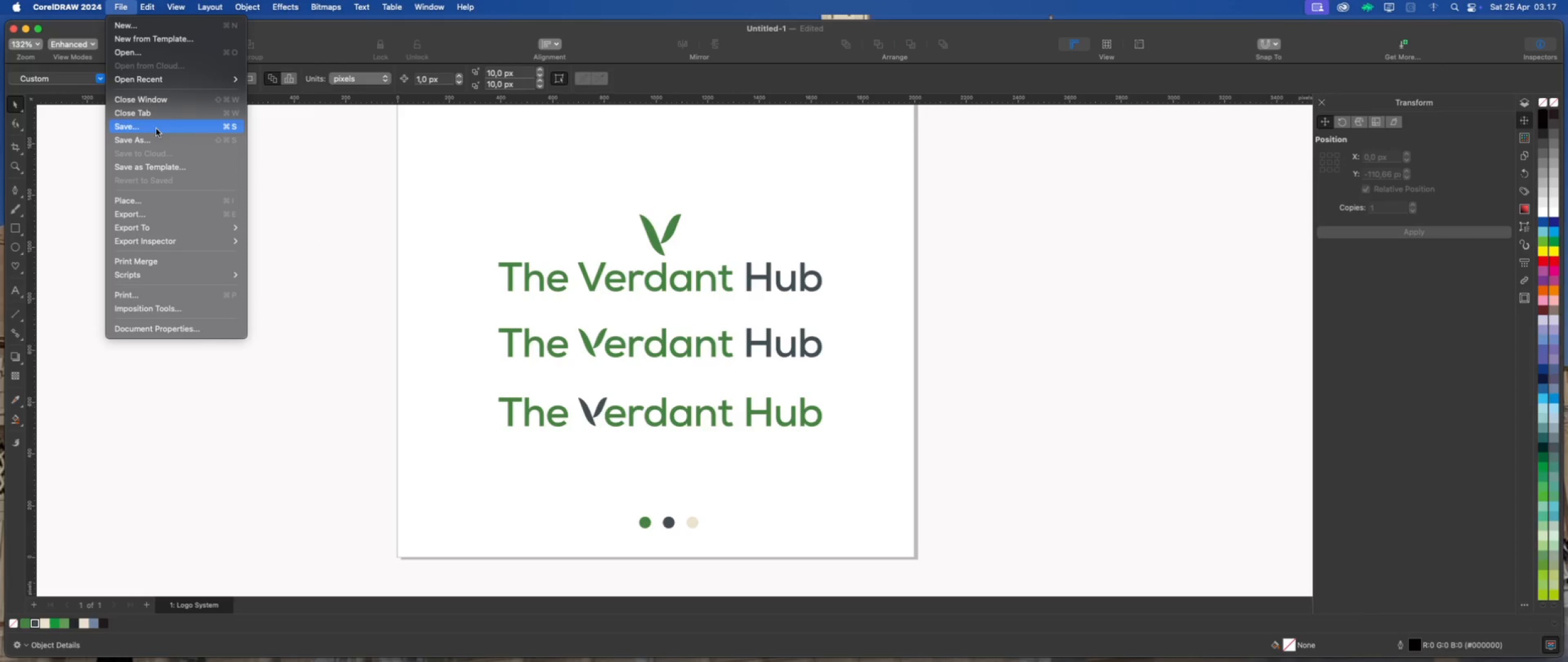 
left_click([156, 129])
 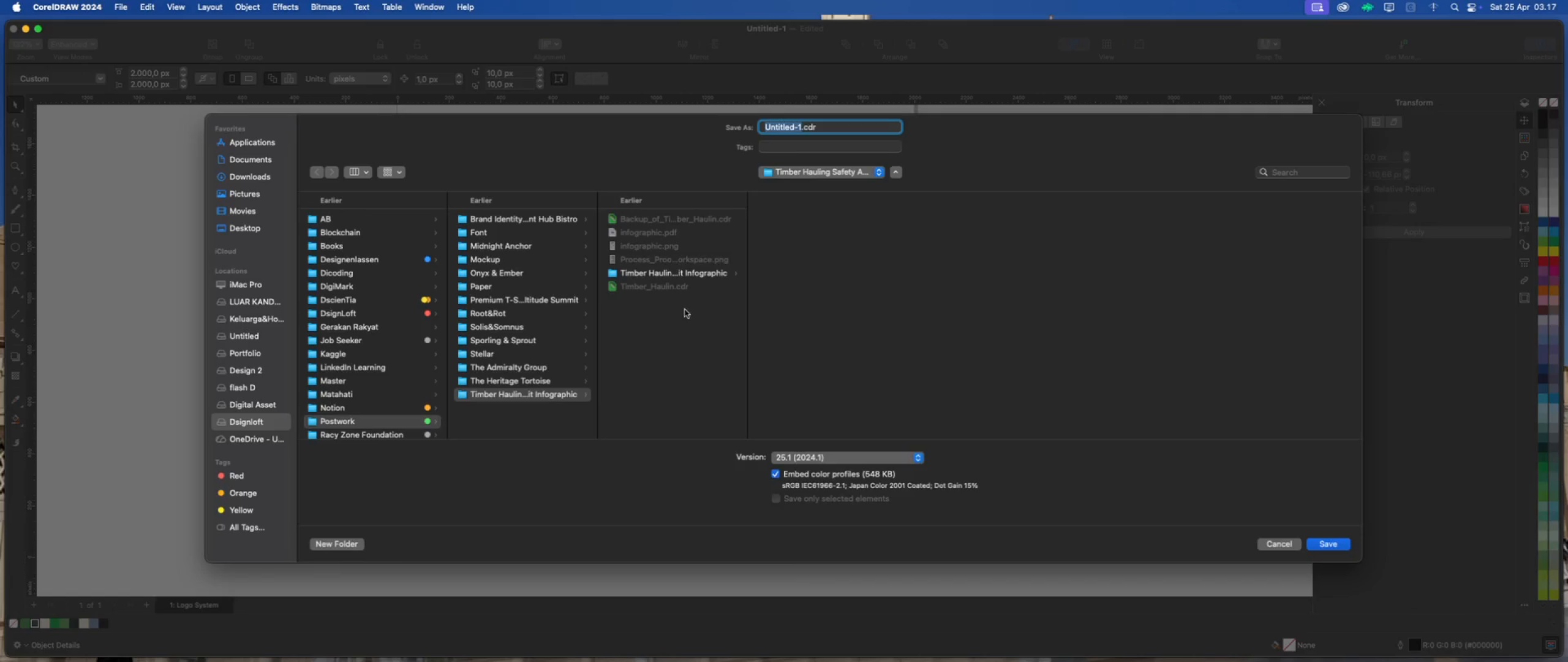 
left_click([516, 221])
 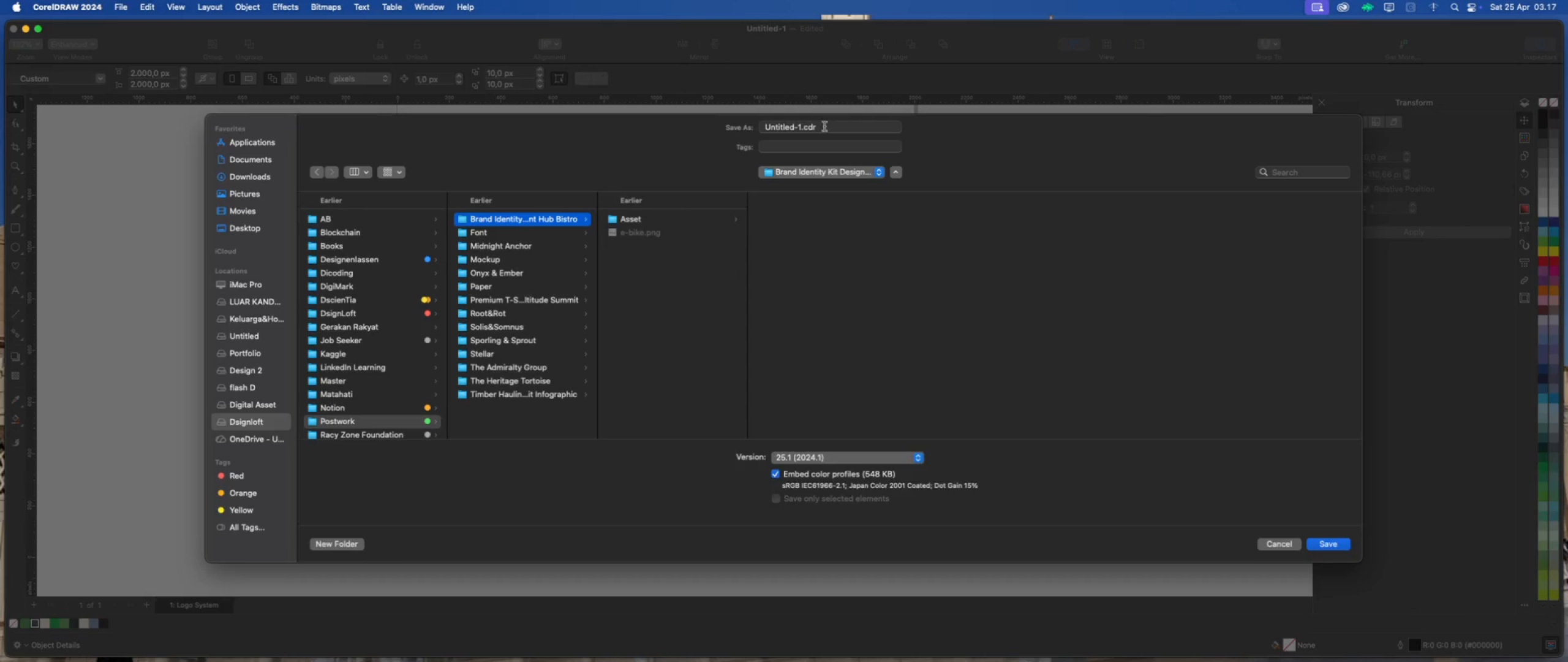 
left_click([829, 126])
 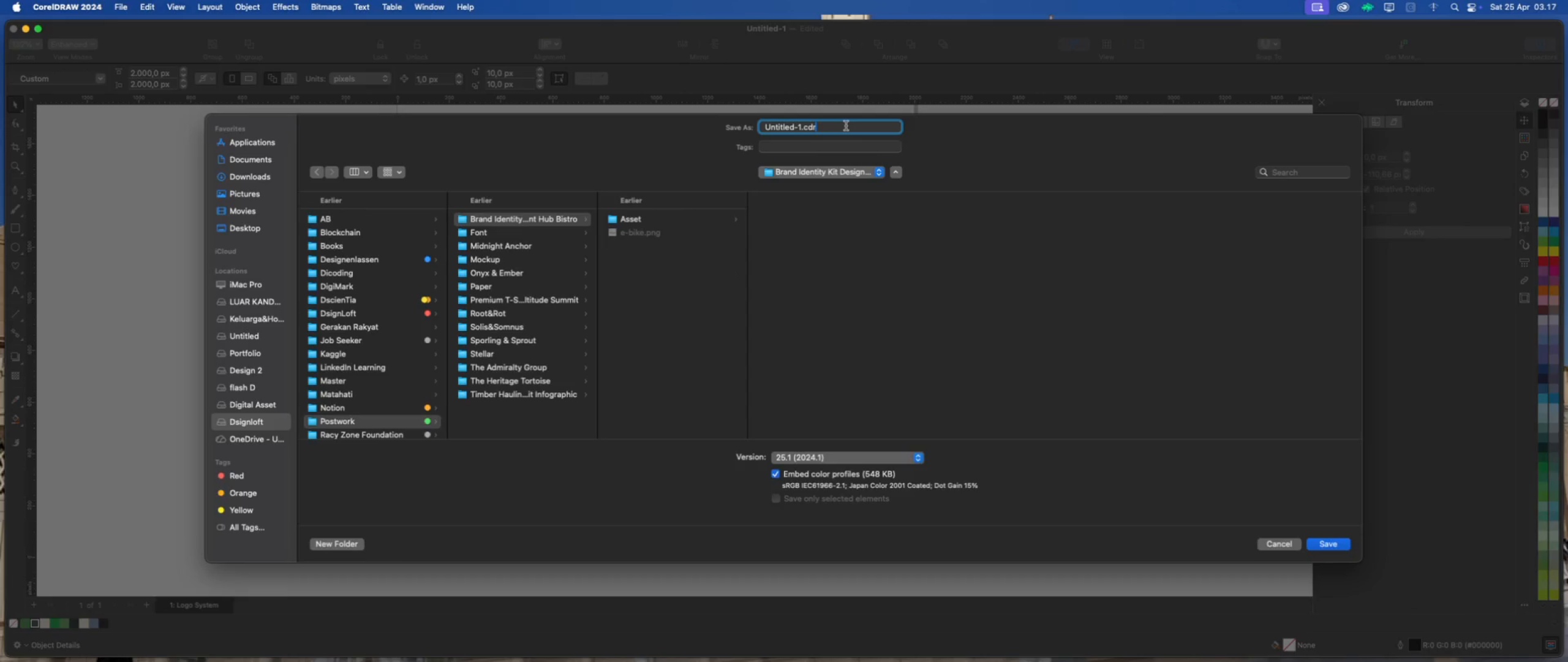 
left_click_drag(start_coordinate=[846, 126], to_coordinate=[739, 126])
 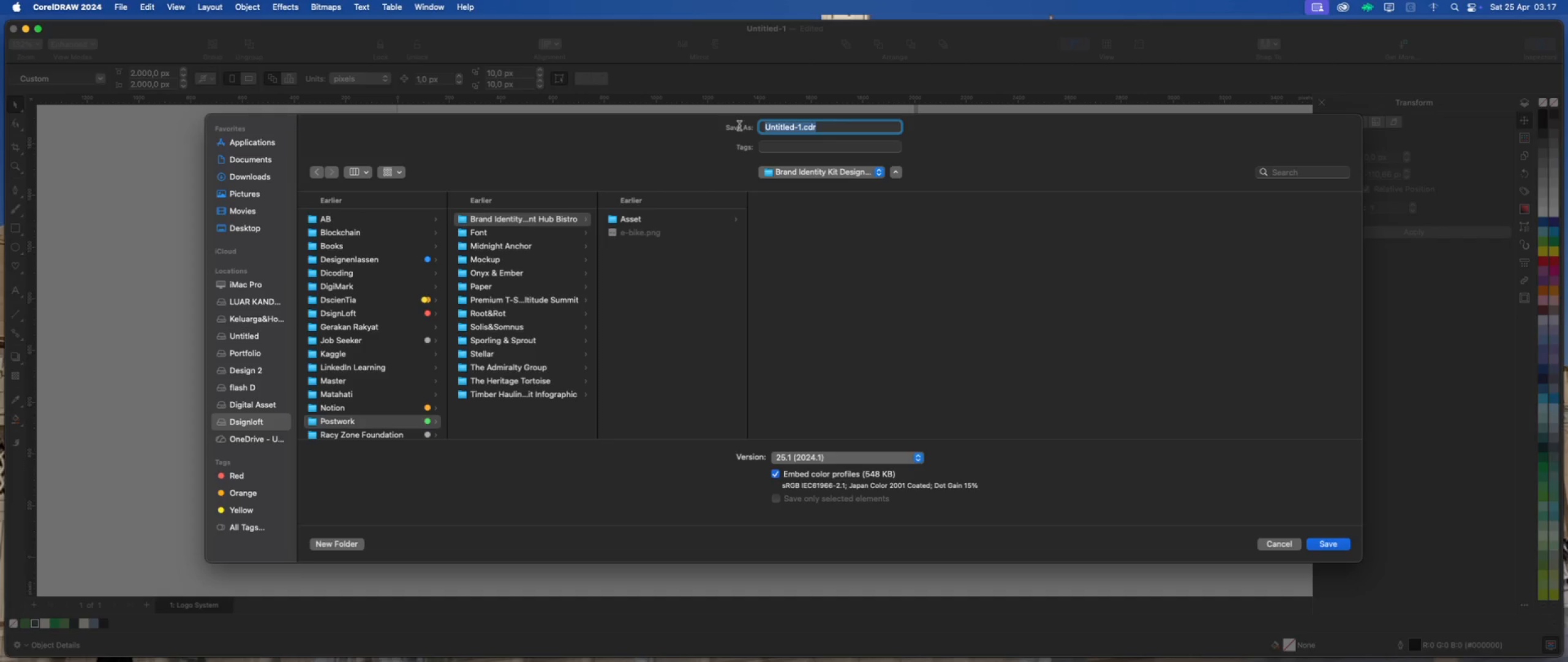 
wait(10.62)
 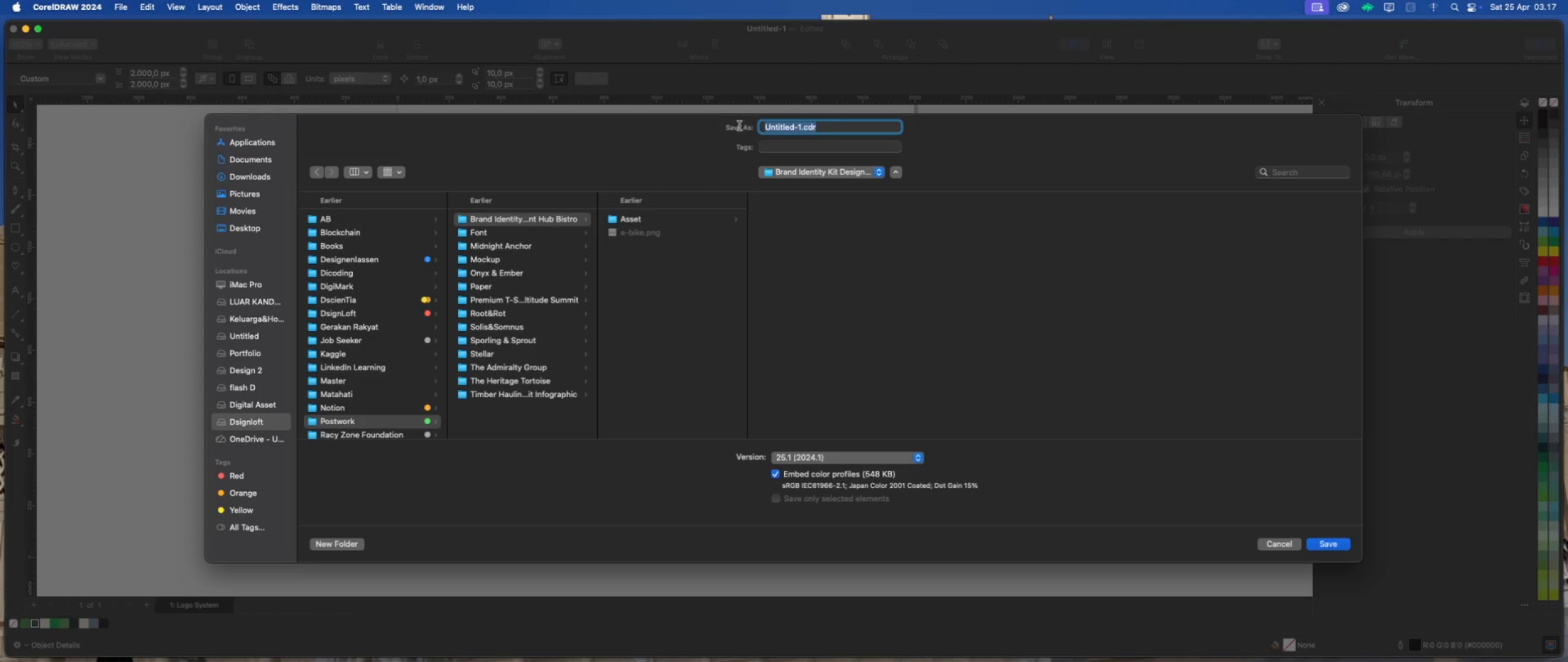 
type(Verdant_Hub)
 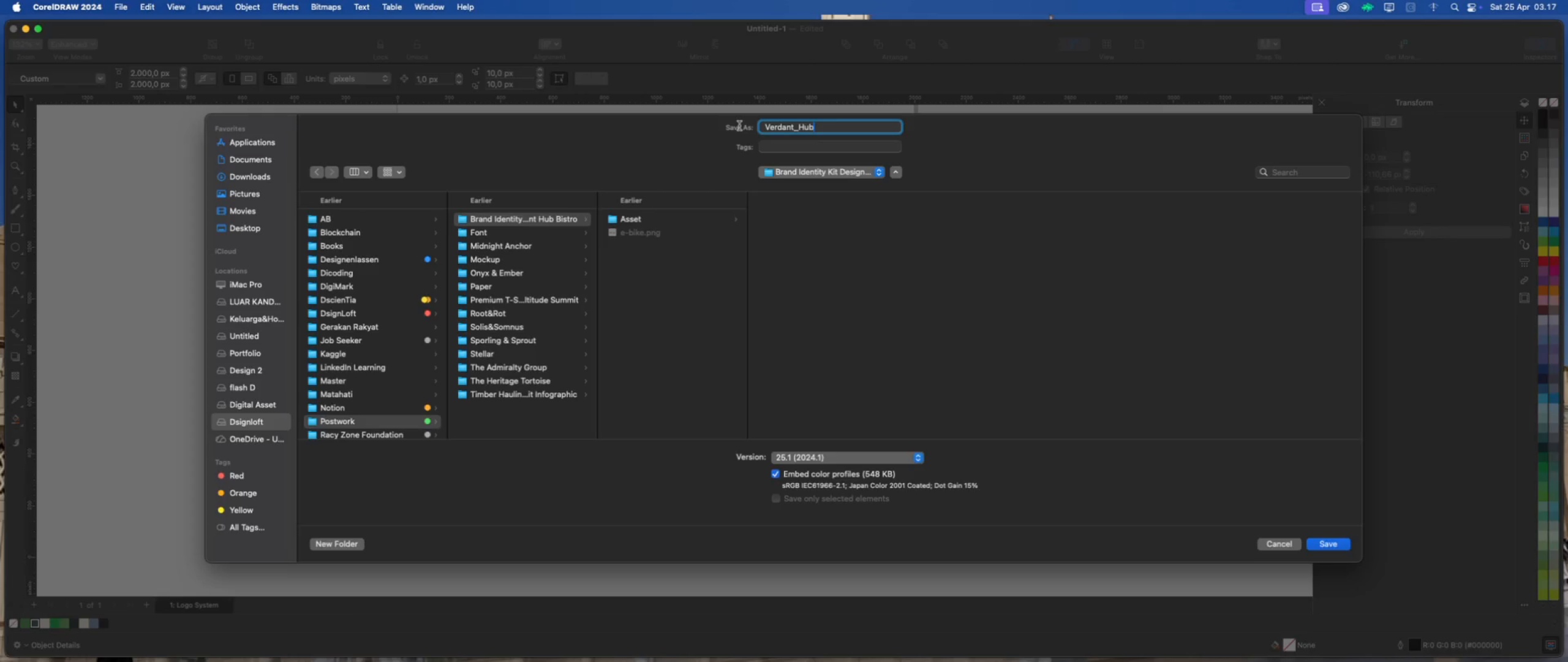 
wait(29.08)
 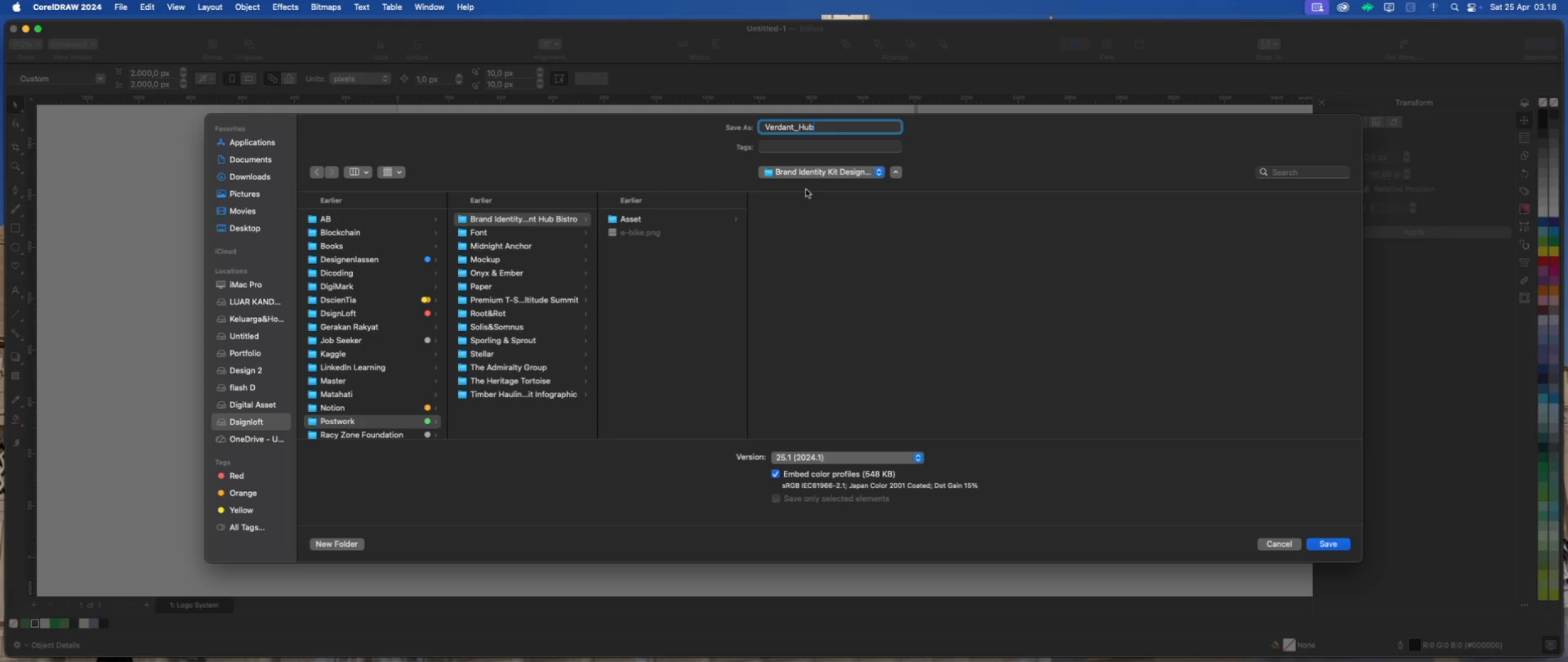 
type(_Bistro)
 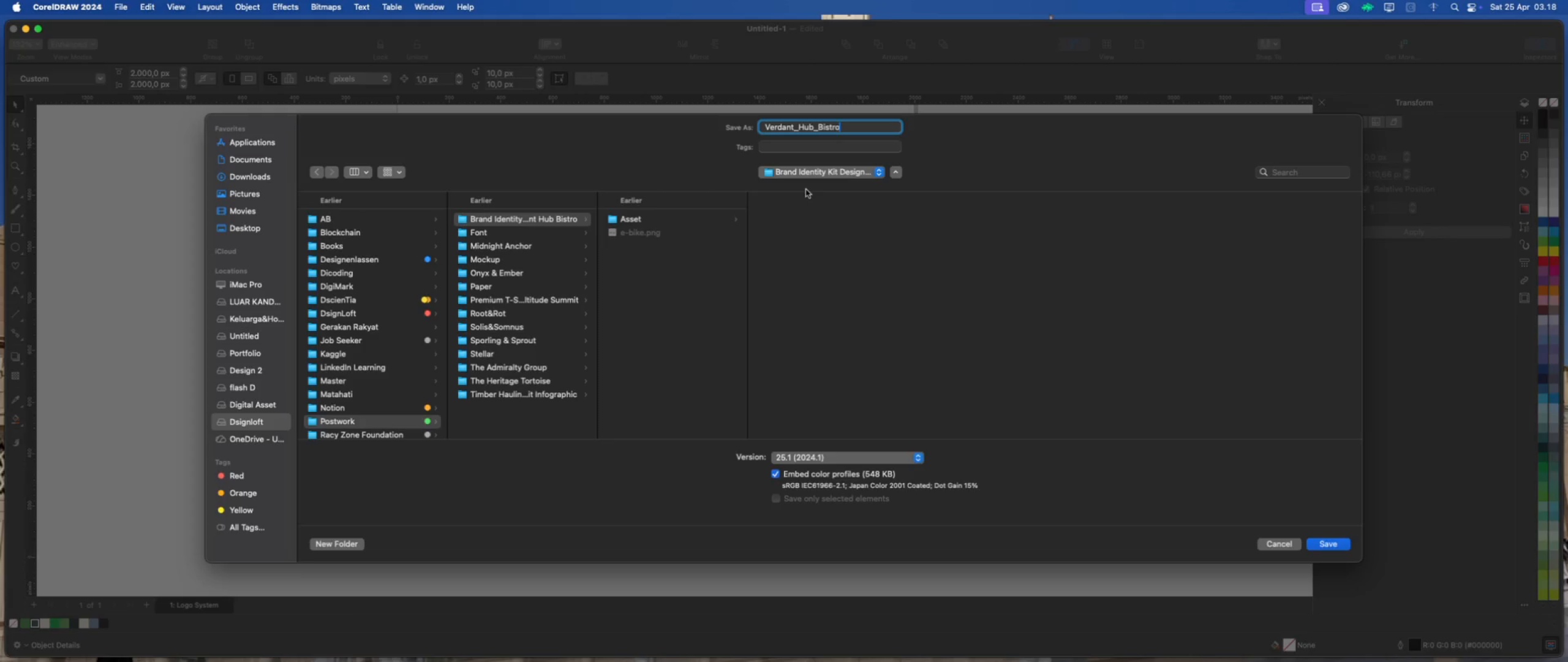 
left_click([920, 458])
 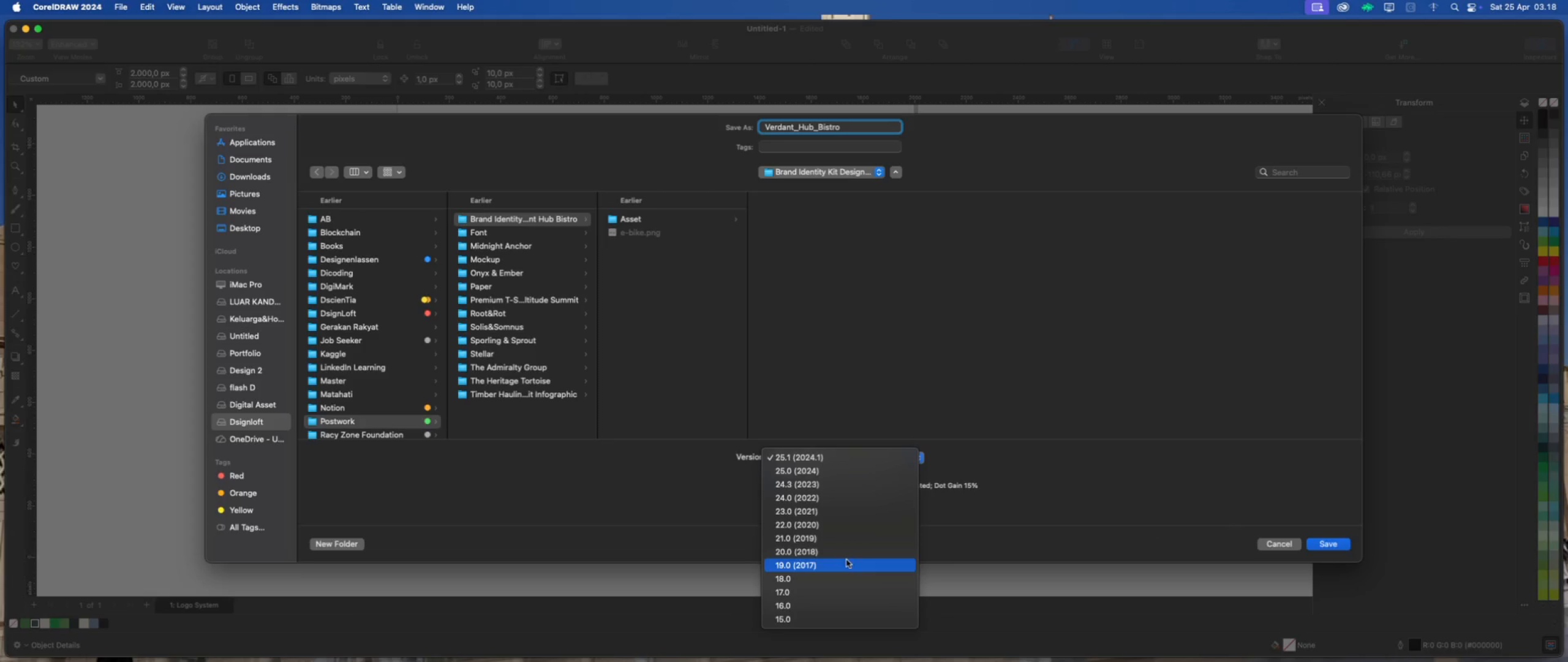 
left_click([850, 550])
 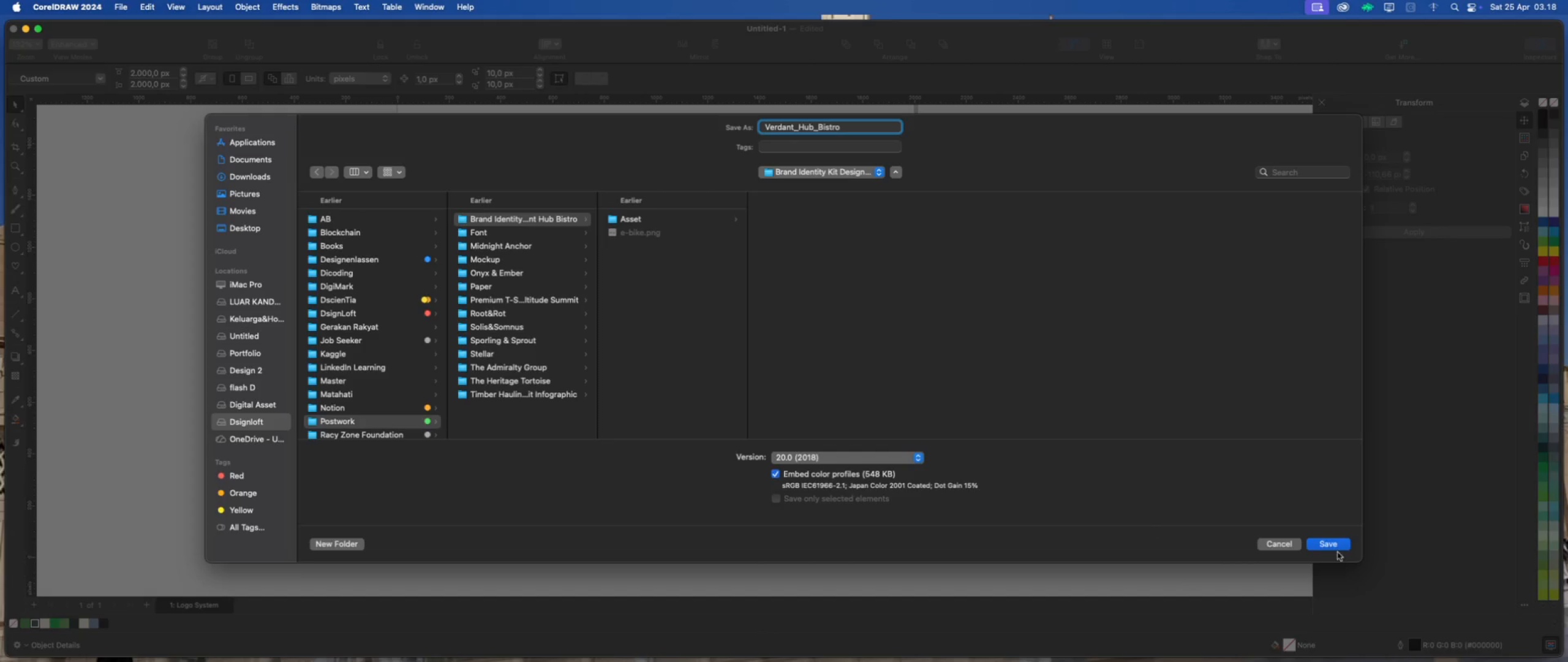 
left_click([1335, 547])
 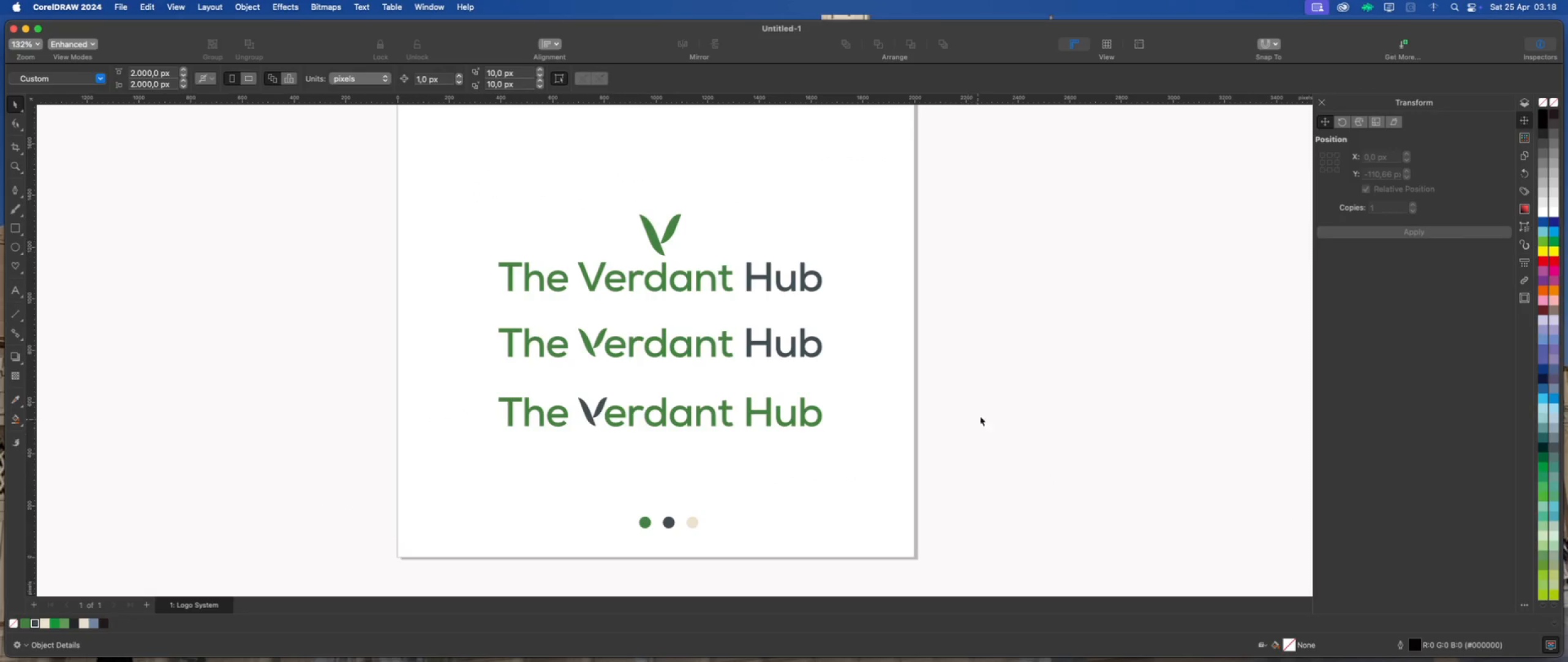 
left_click([992, 401])
 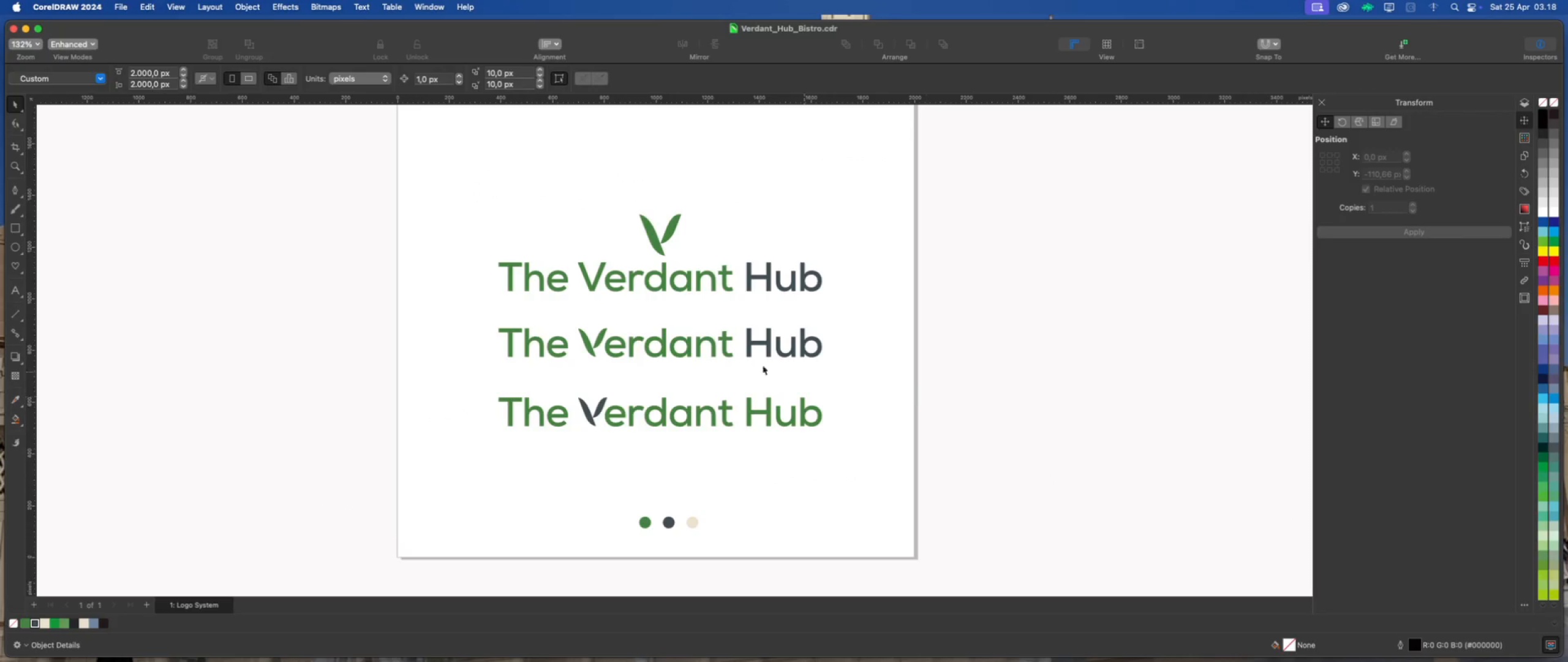 
scroll: coordinate [660, 291], scroll_direction: down, amount: 1.0
 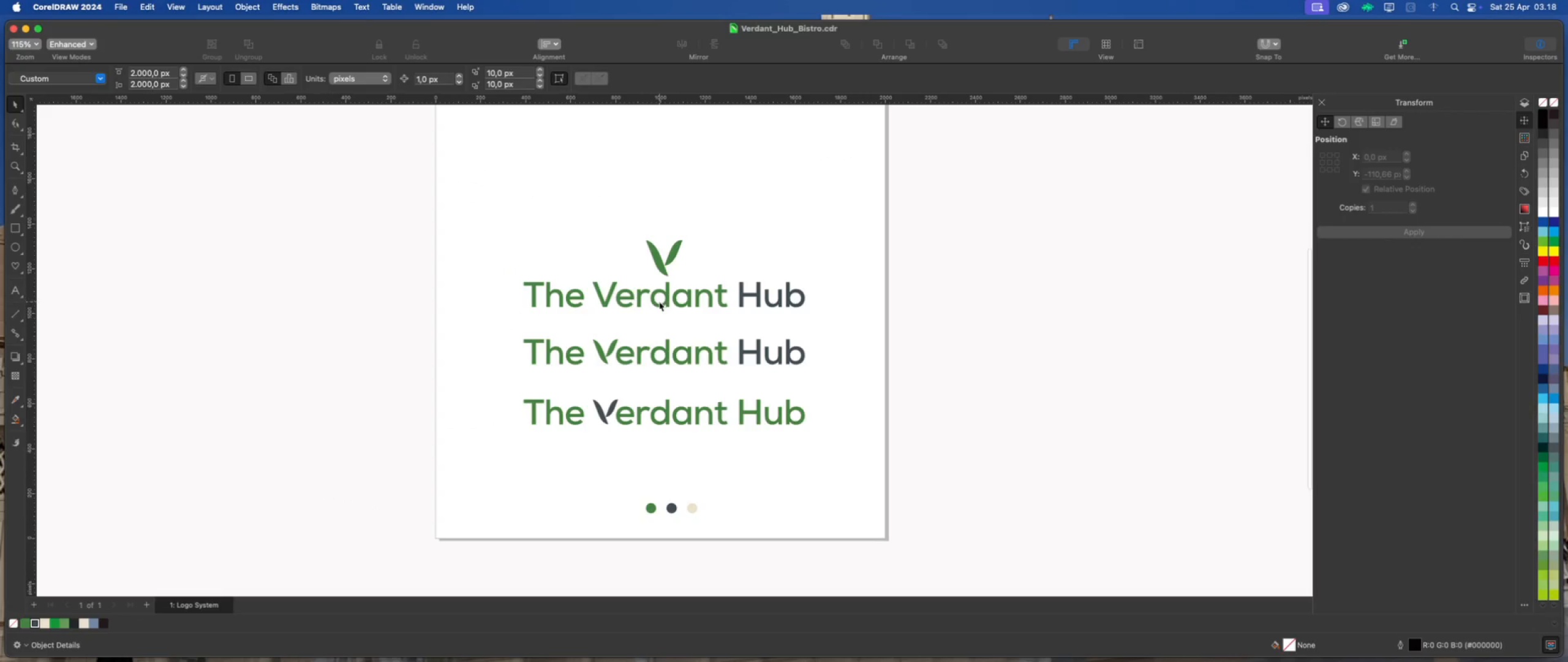 
scroll: coordinate [658, 307], scroll_direction: up, amount: 1.0
 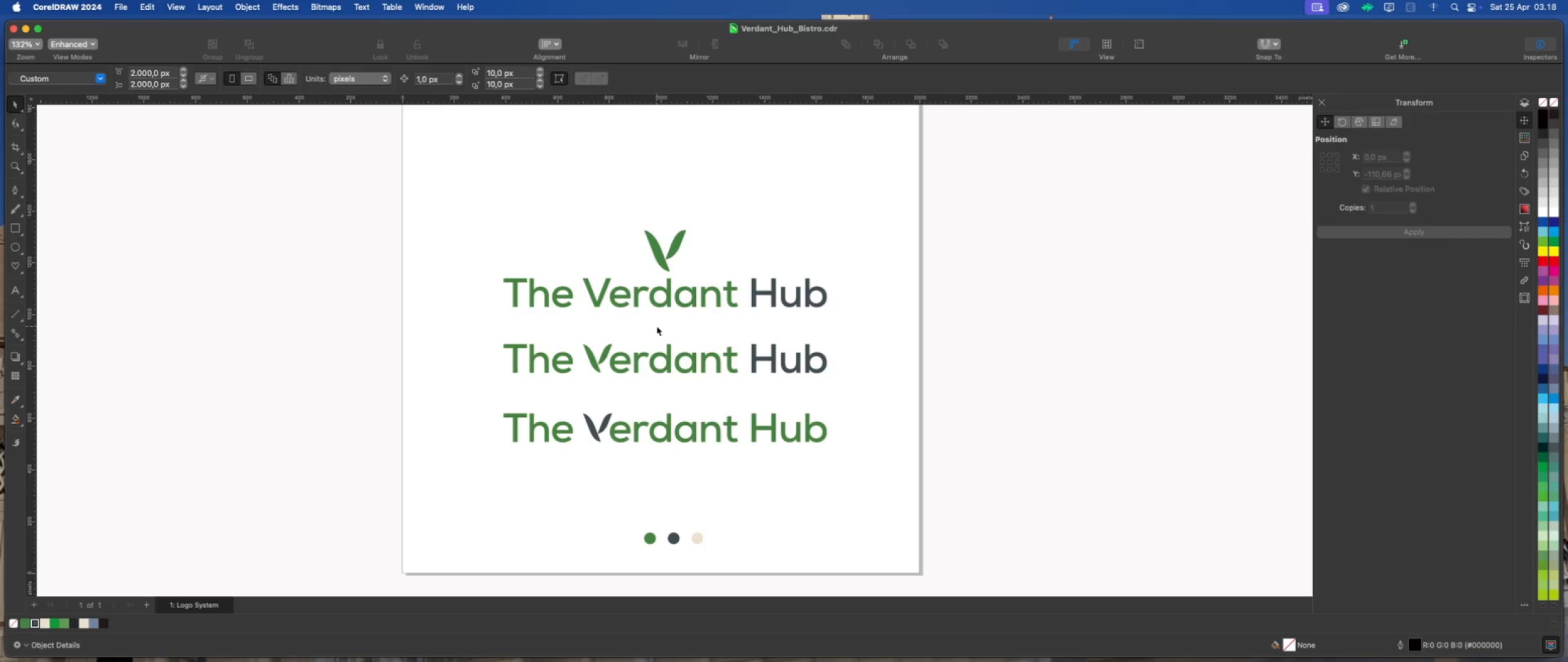 
scroll: coordinate [654, 327], scroll_direction: down, amount: 1.0
 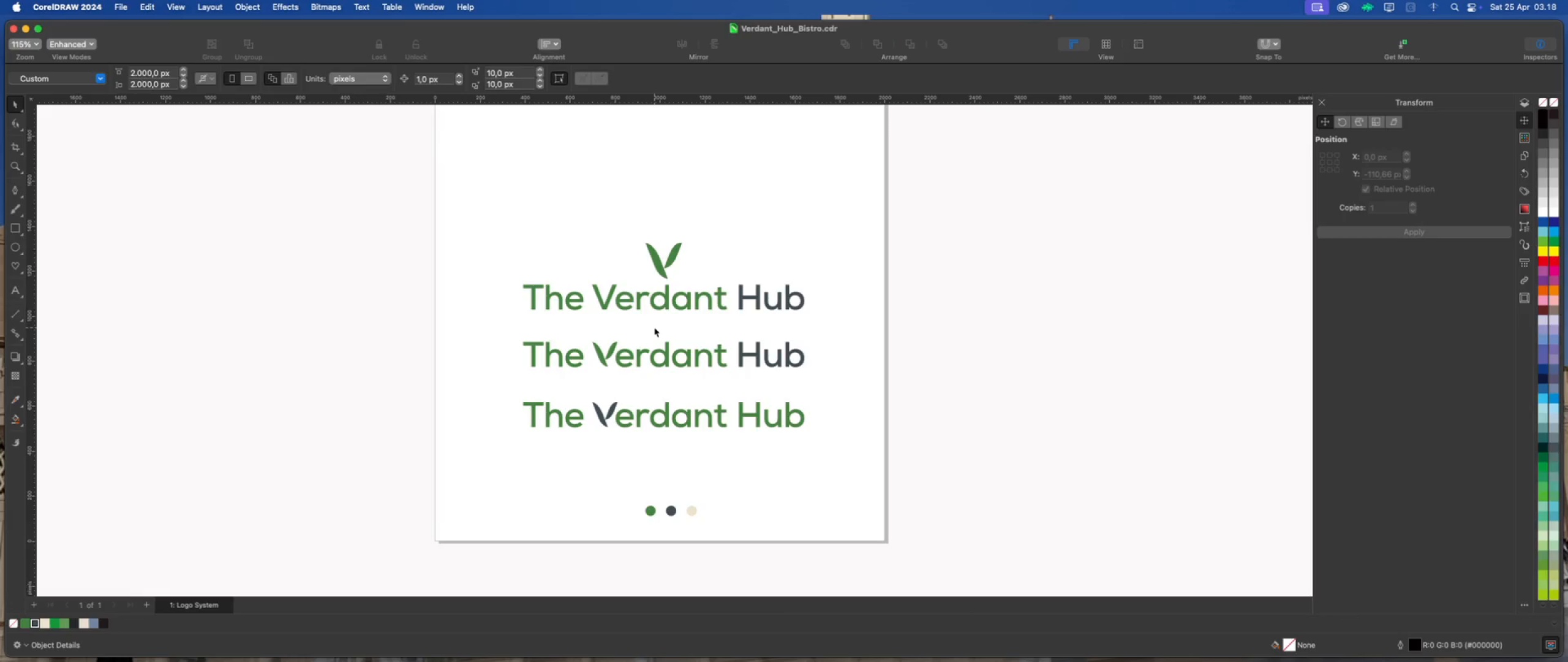 
wait(6.5)
 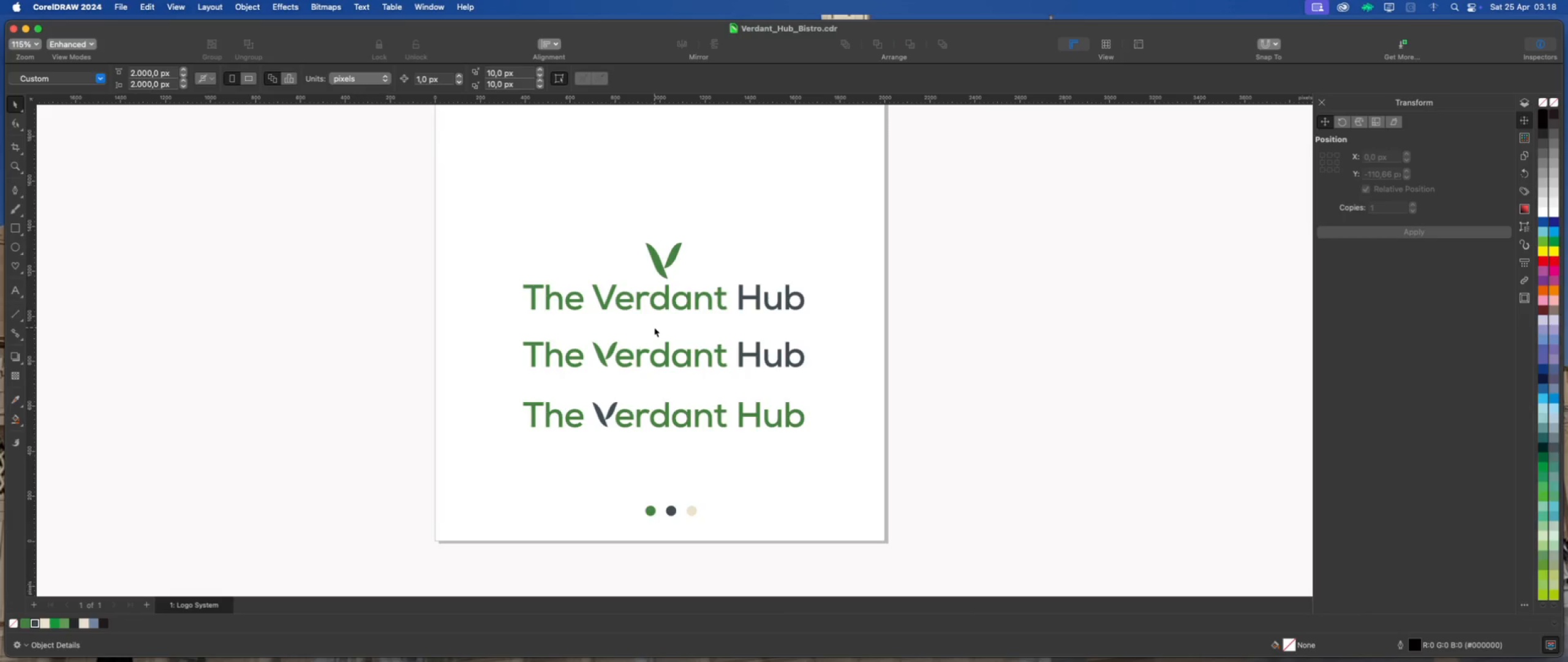 
left_click_drag(start_coordinate=[497, 229], to_coordinate=[819, 325])
 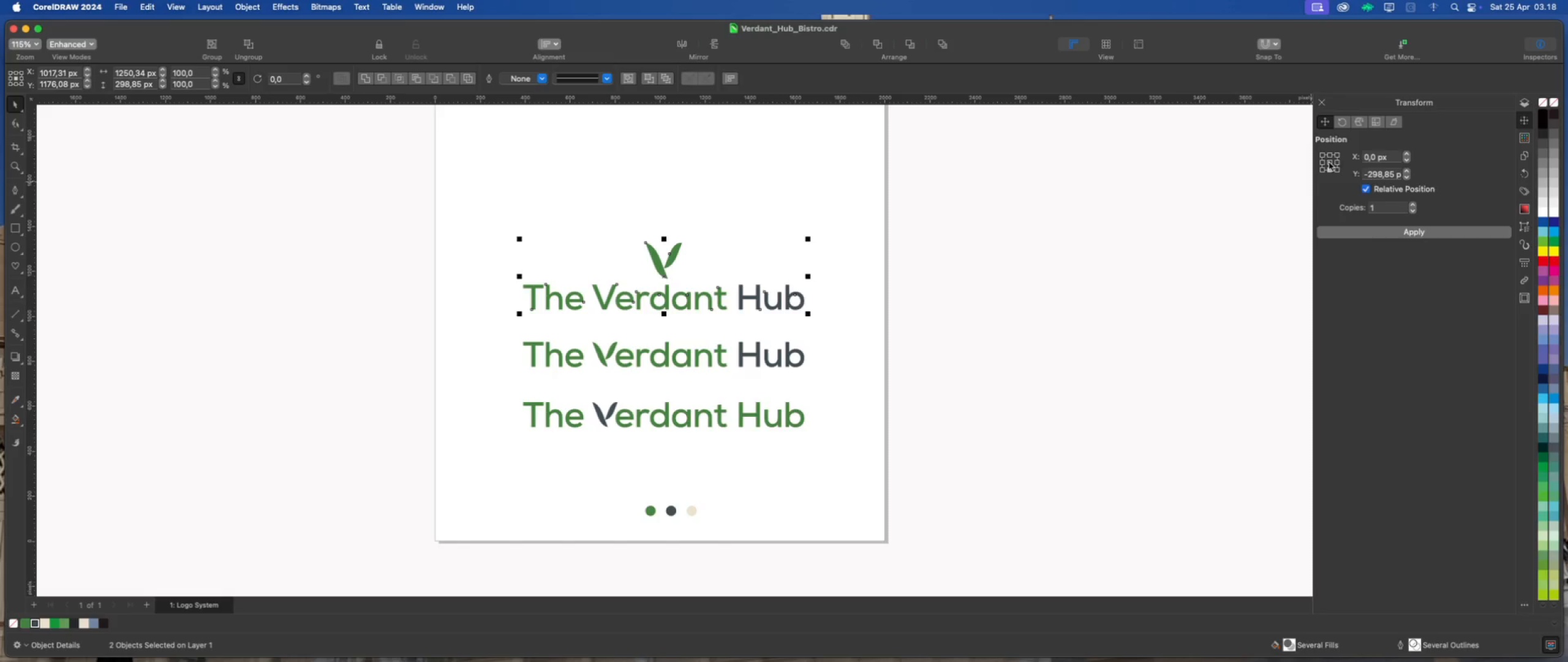 
left_click([1331, 156])
 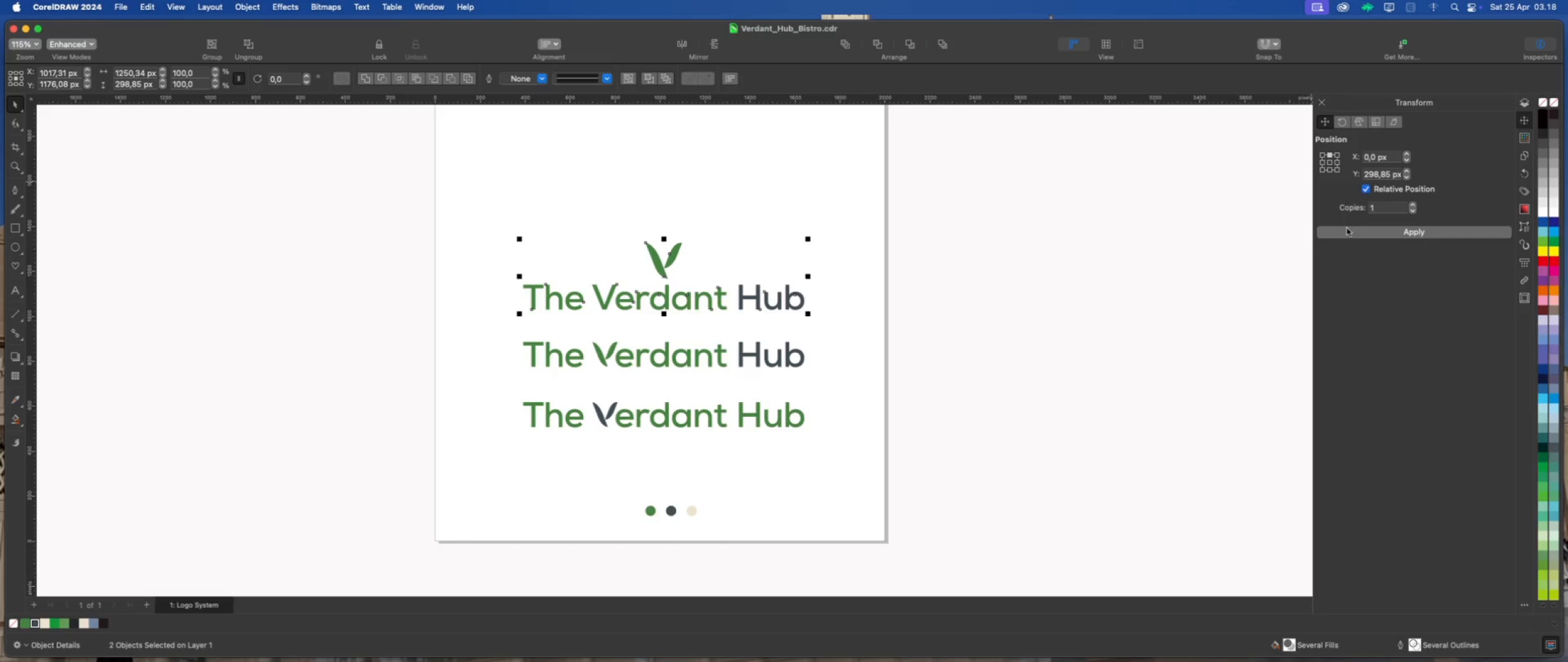 
left_click([1349, 232])
 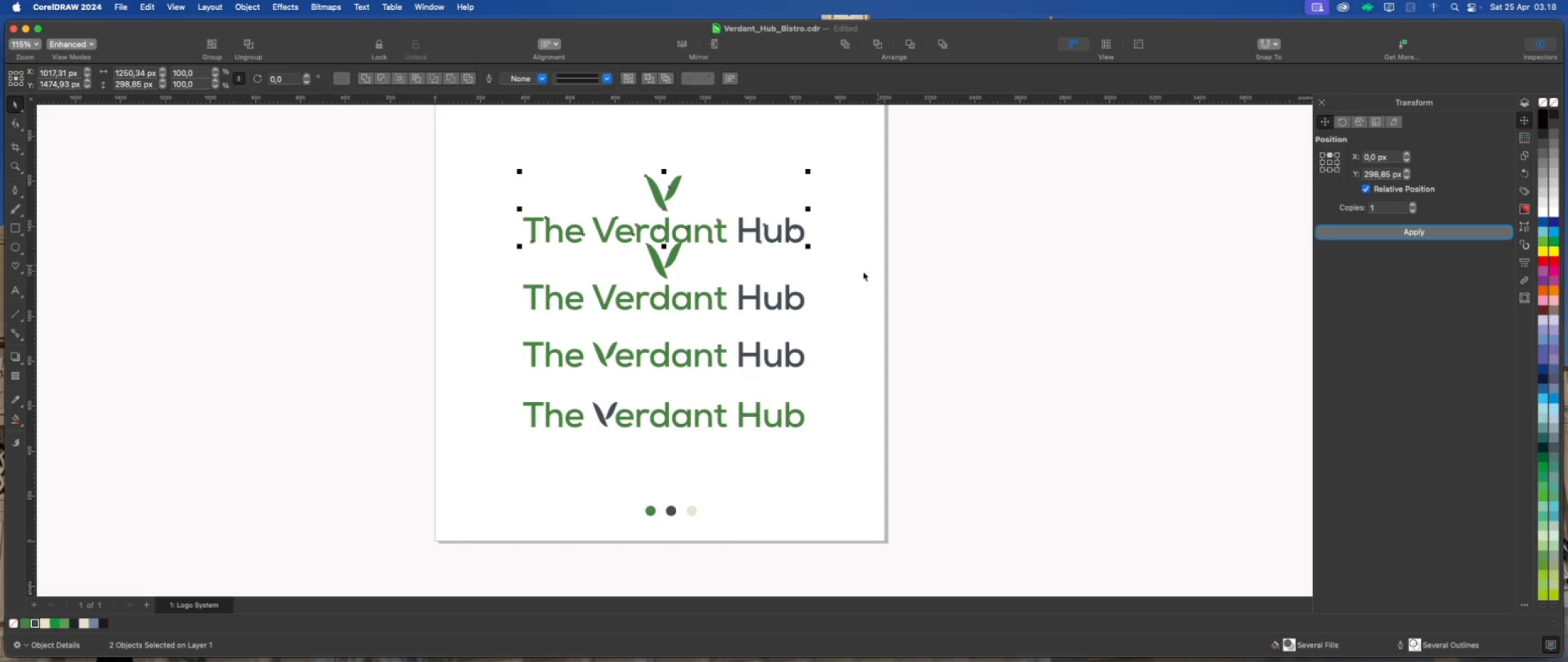 
scroll: coordinate [728, 262], scroll_direction: none, amount: 0.0
 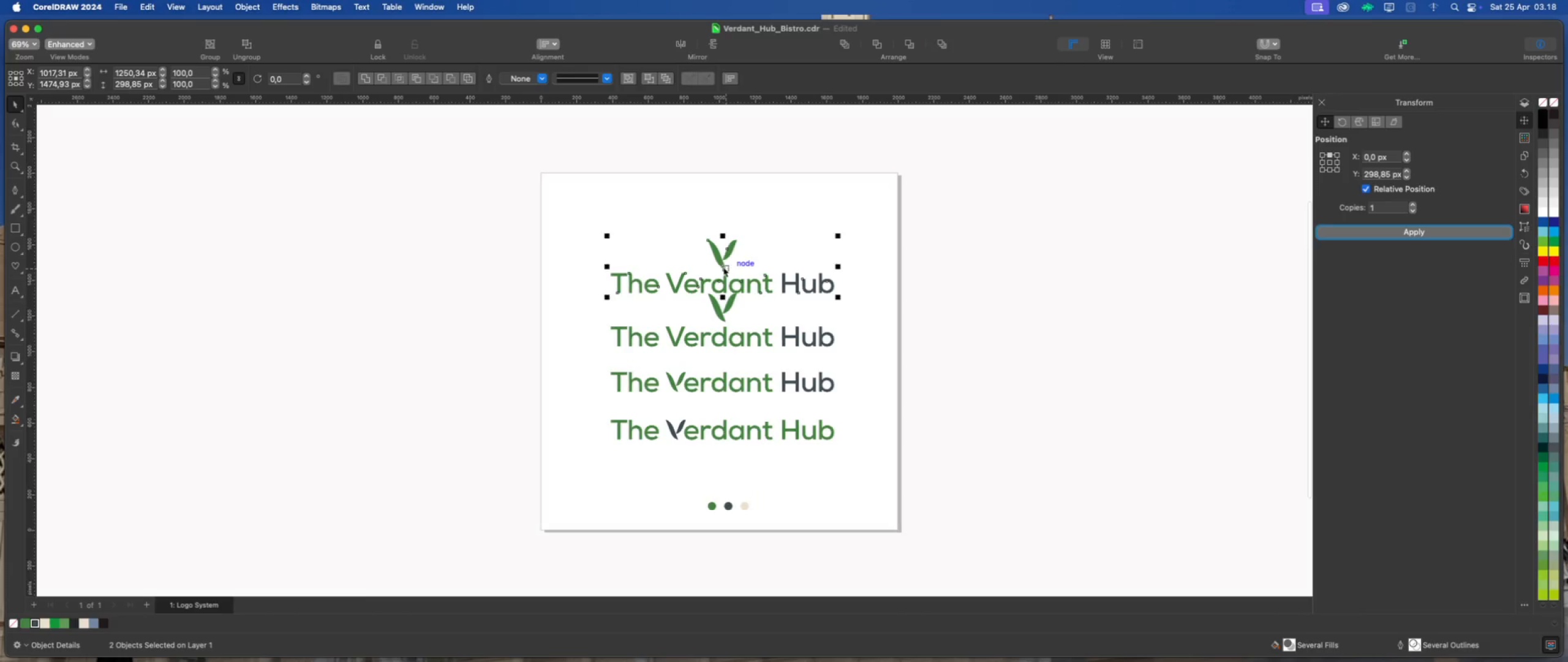 
left_click_drag(start_coordinate=[723, 267], to_coordinate=[726, 250])
 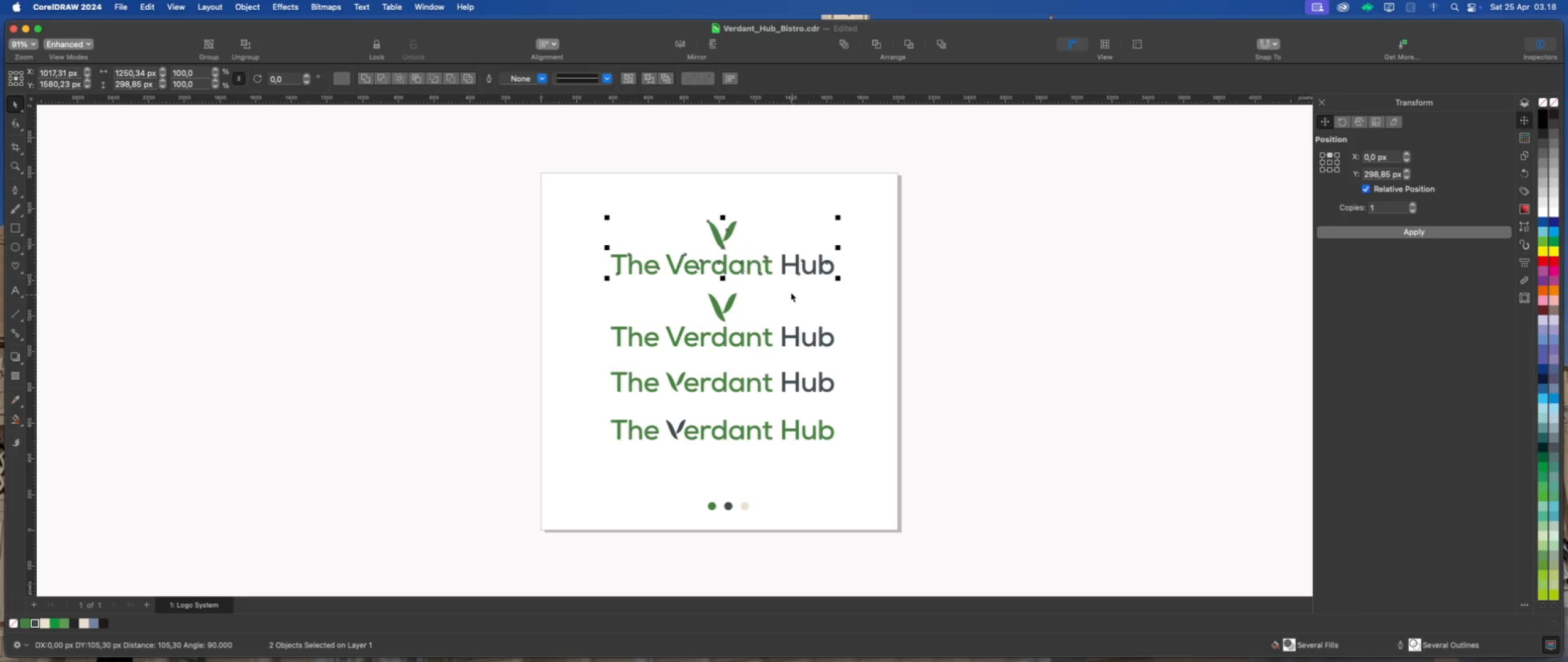 
hold_key(key=ShiftLeft, duration=1.55)
 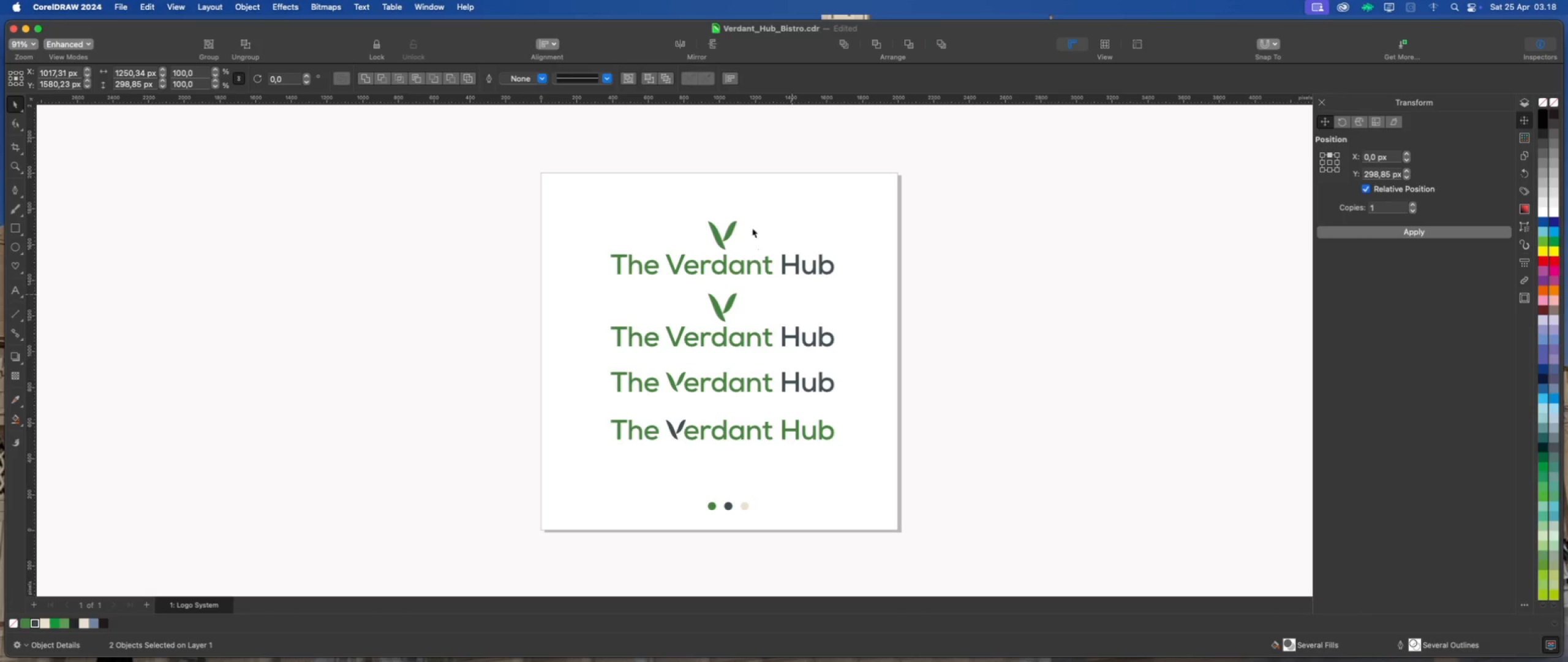 
left_click_drag(start_coordinate=[753, 205], to_coordinate=[699, 253])
 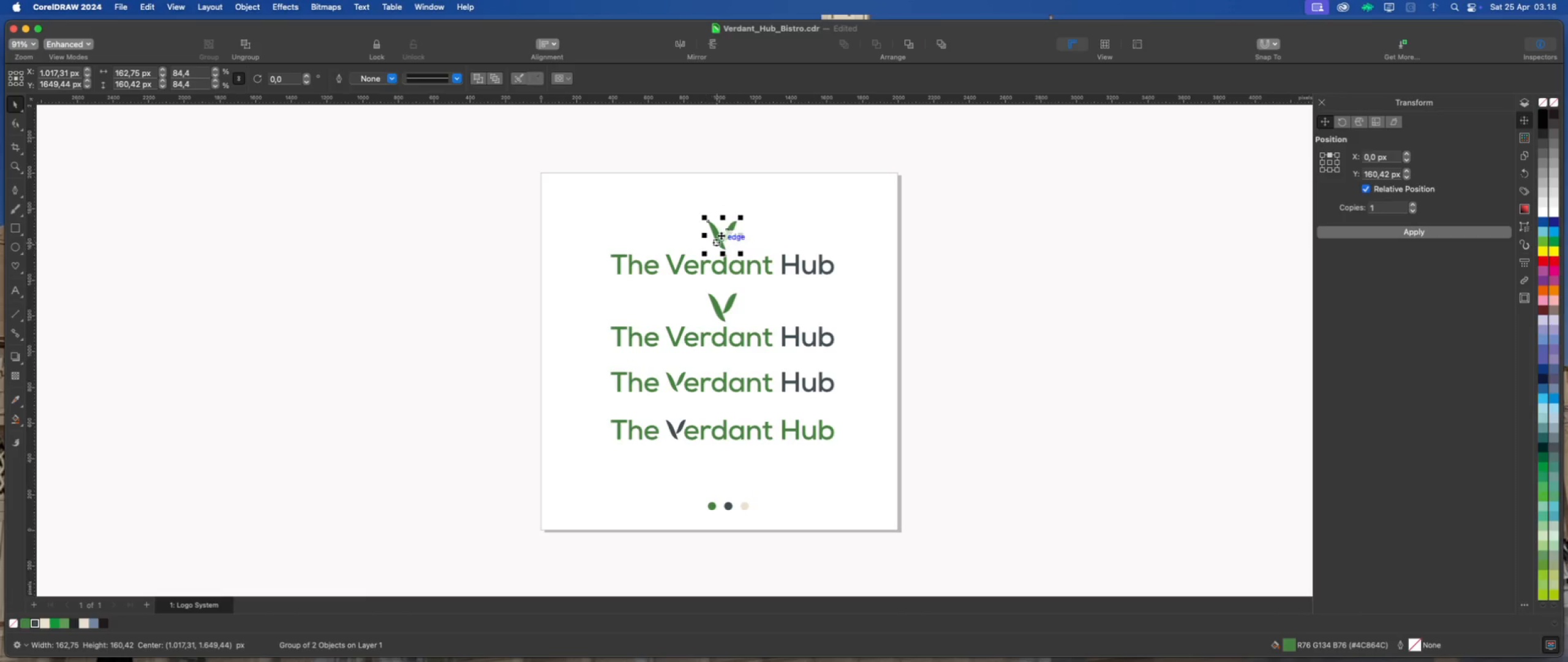 
left_click_drag(start_coordinate=[722, 235], to_coordinate=[586, 261])
 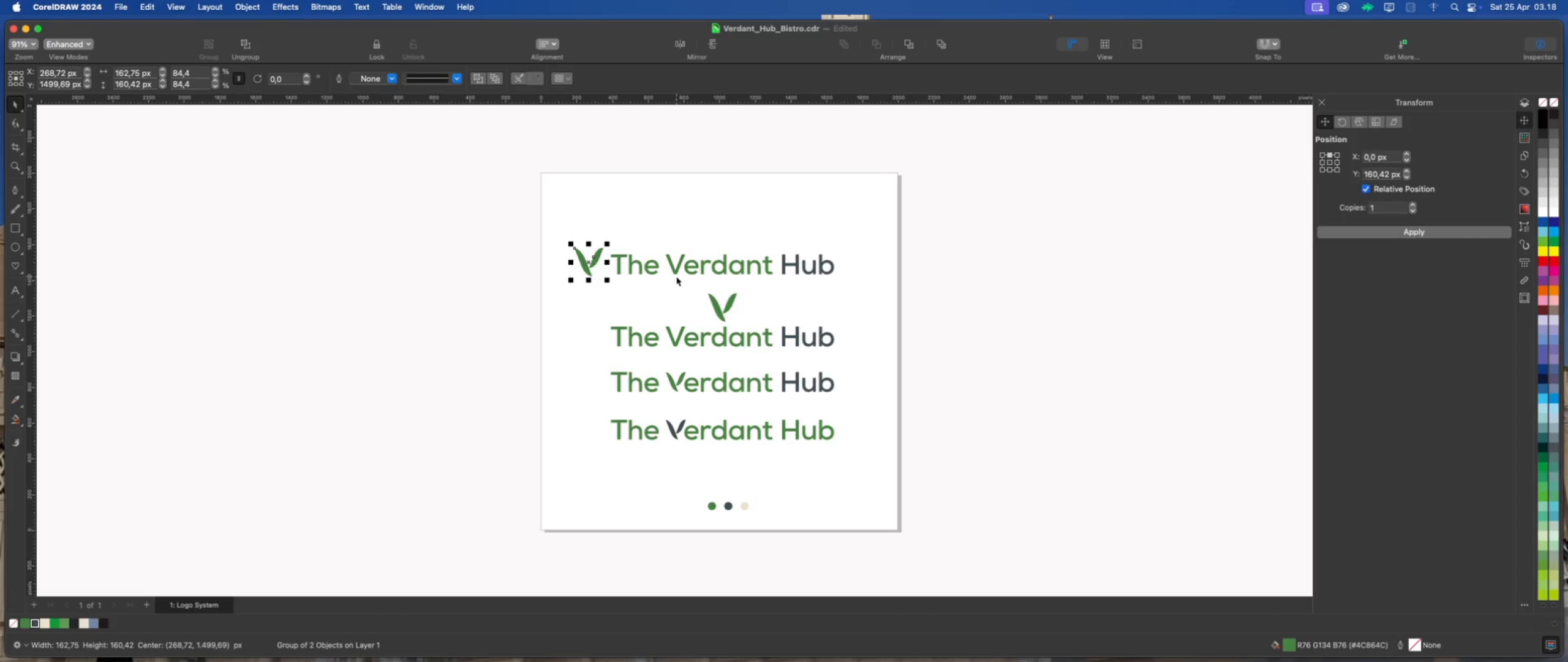 
key(Shift+ShiftLeft)
 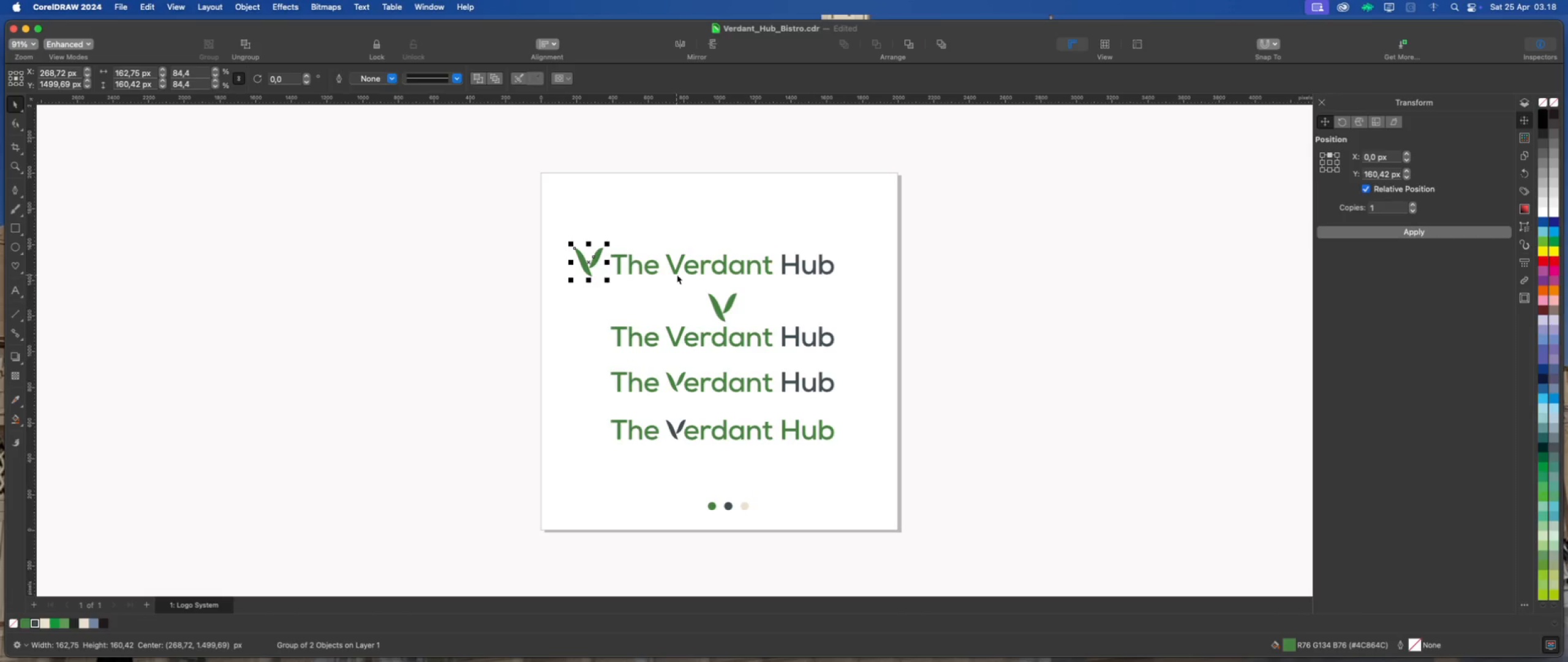 
left_click([794, 261])
 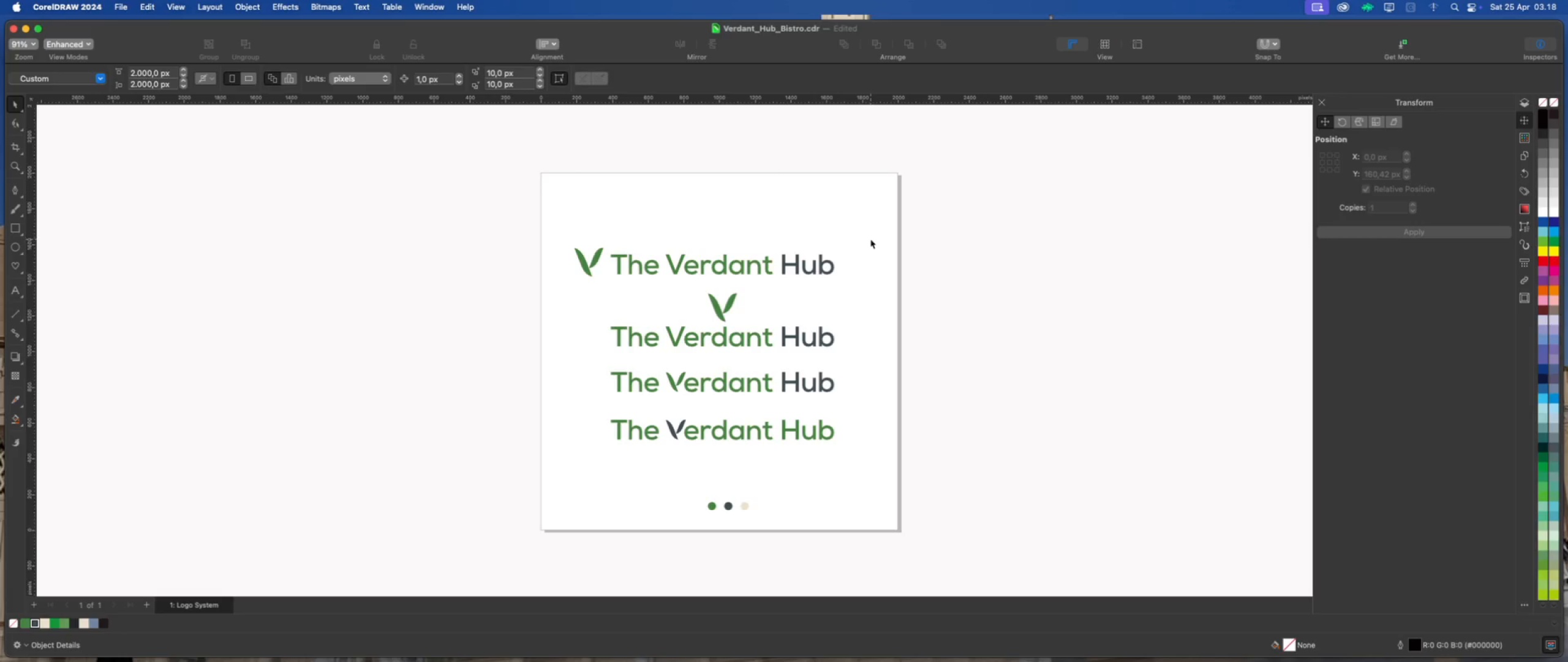 
left_click([870, 240])
 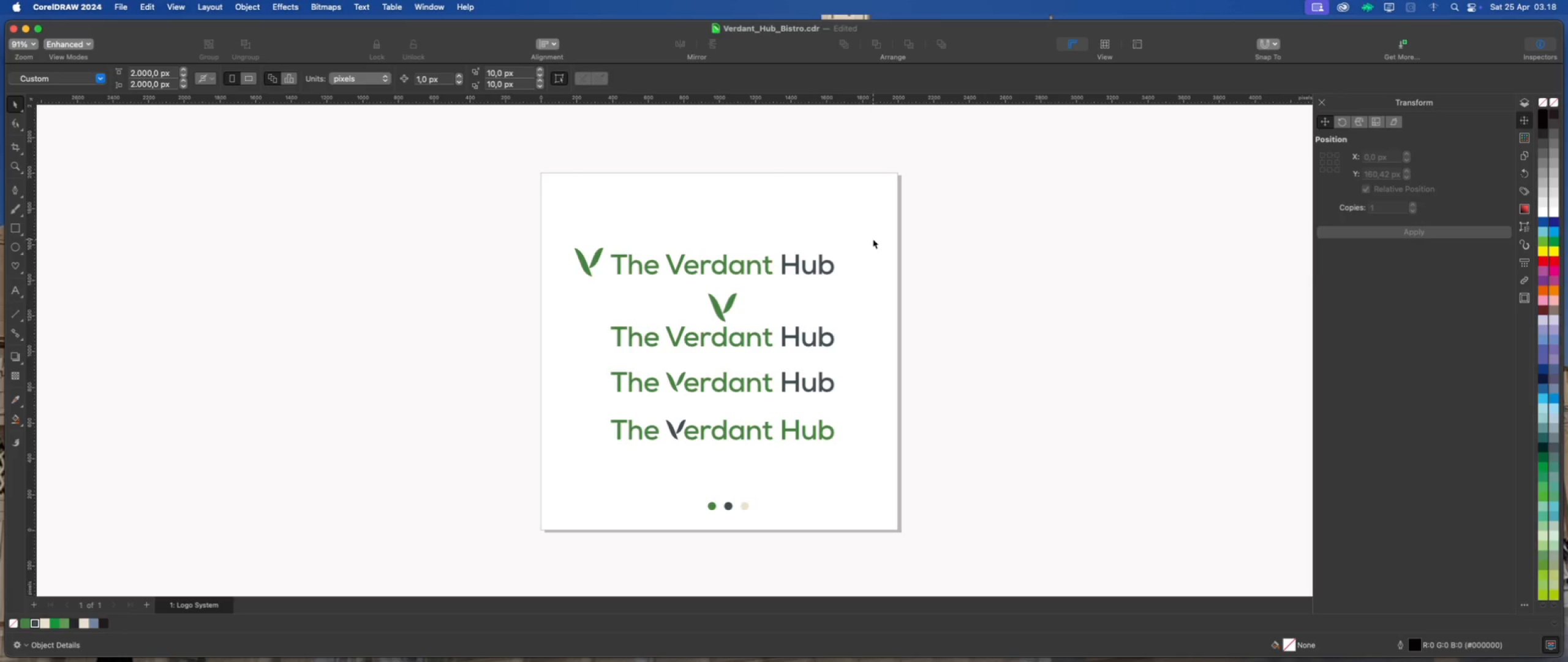 
left_click_drag(start_coordinate=[873, 239], to_coordinate=[610, 275])
 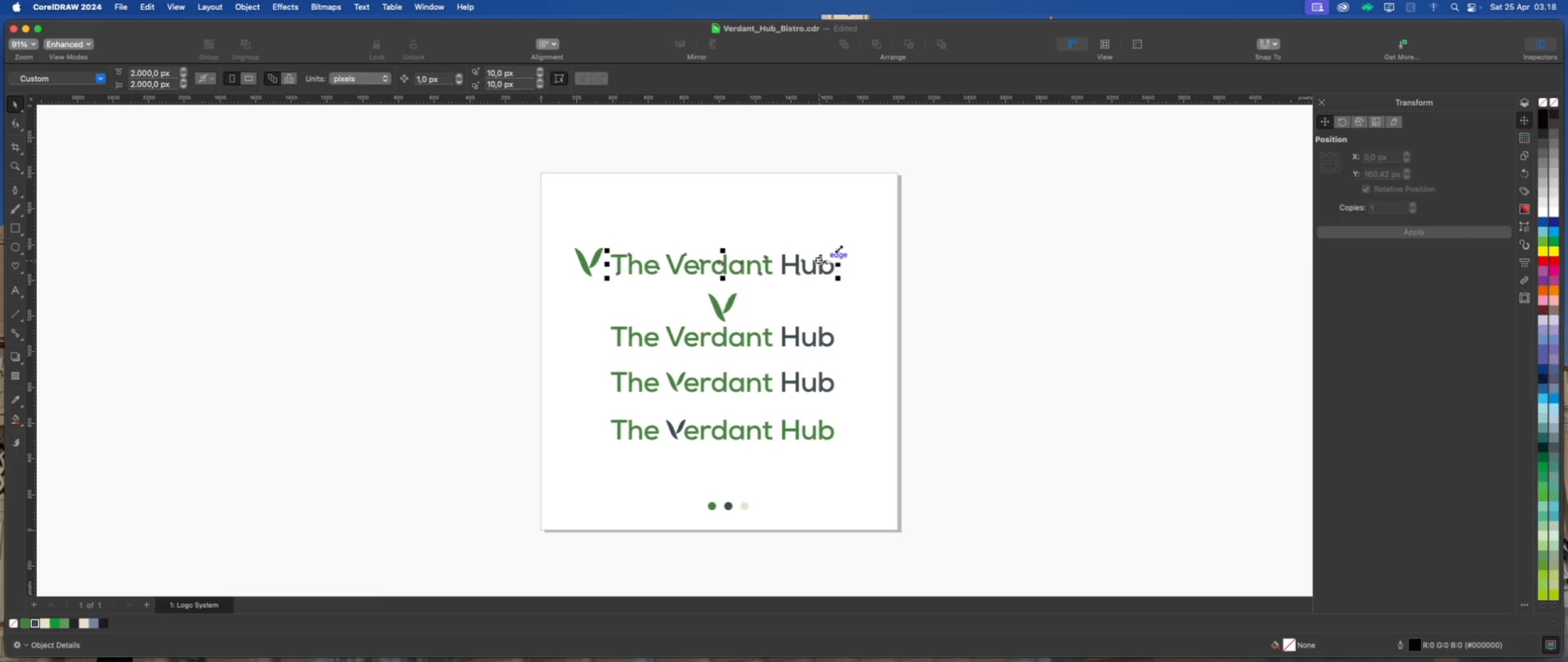 
left_click_drag(start_coordinate=[839, 249], to_coordinate=[832, 250])
 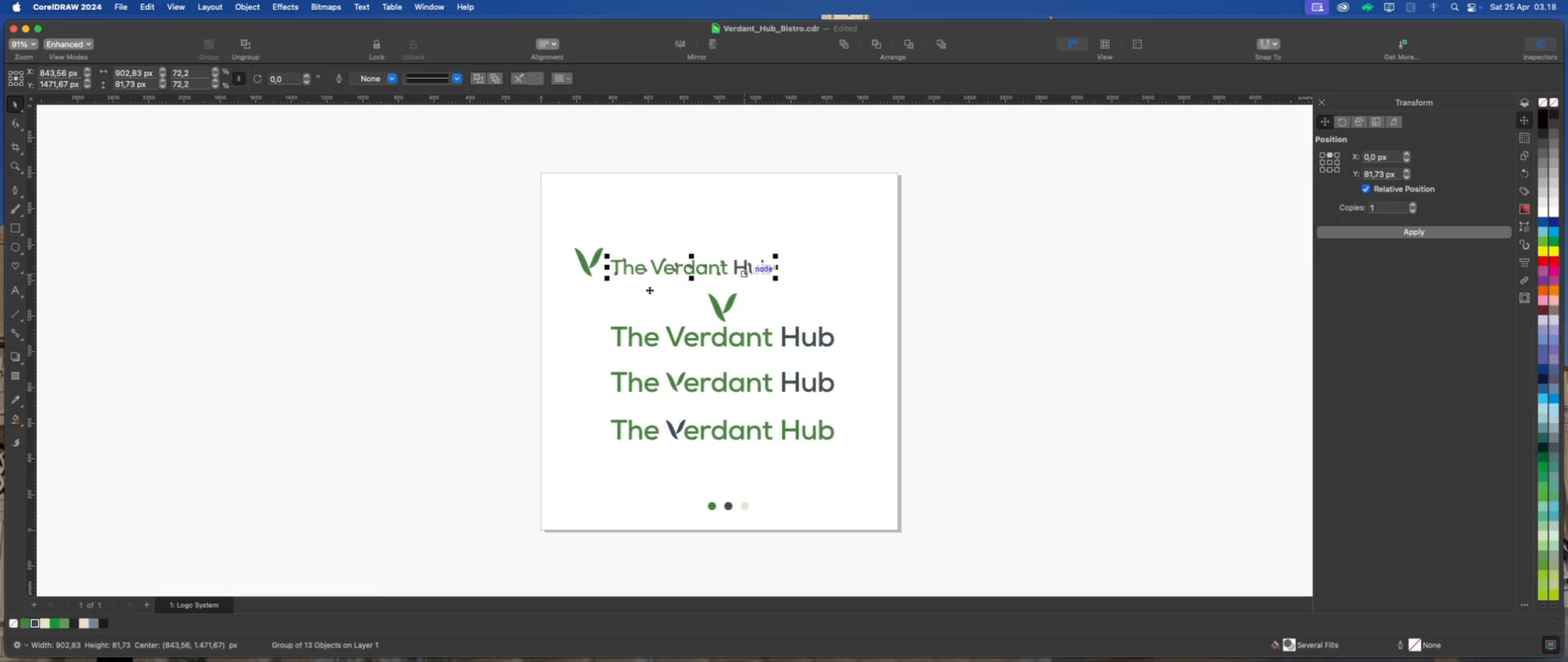 
scroll: coordinate [550, 237], scroll_direction: up, amount: 4.0
 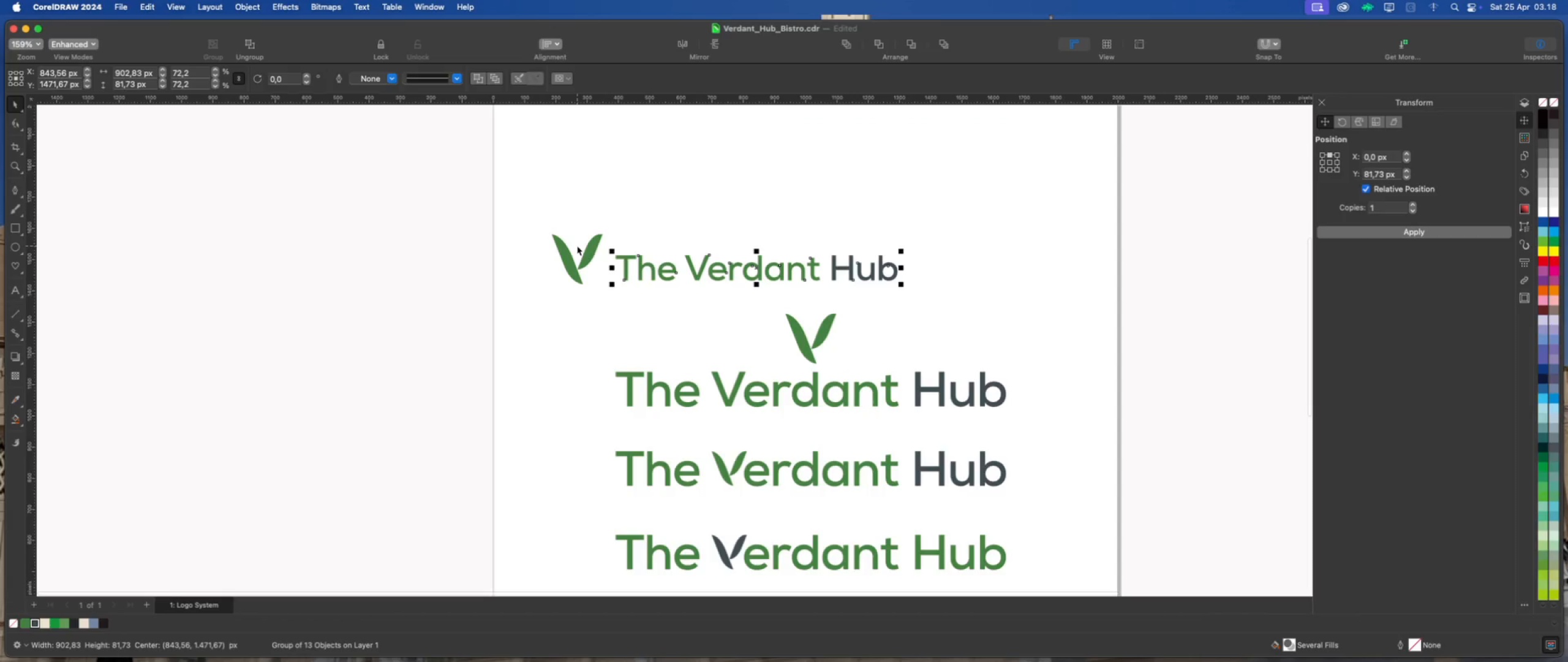 
key(Meta+Z)
 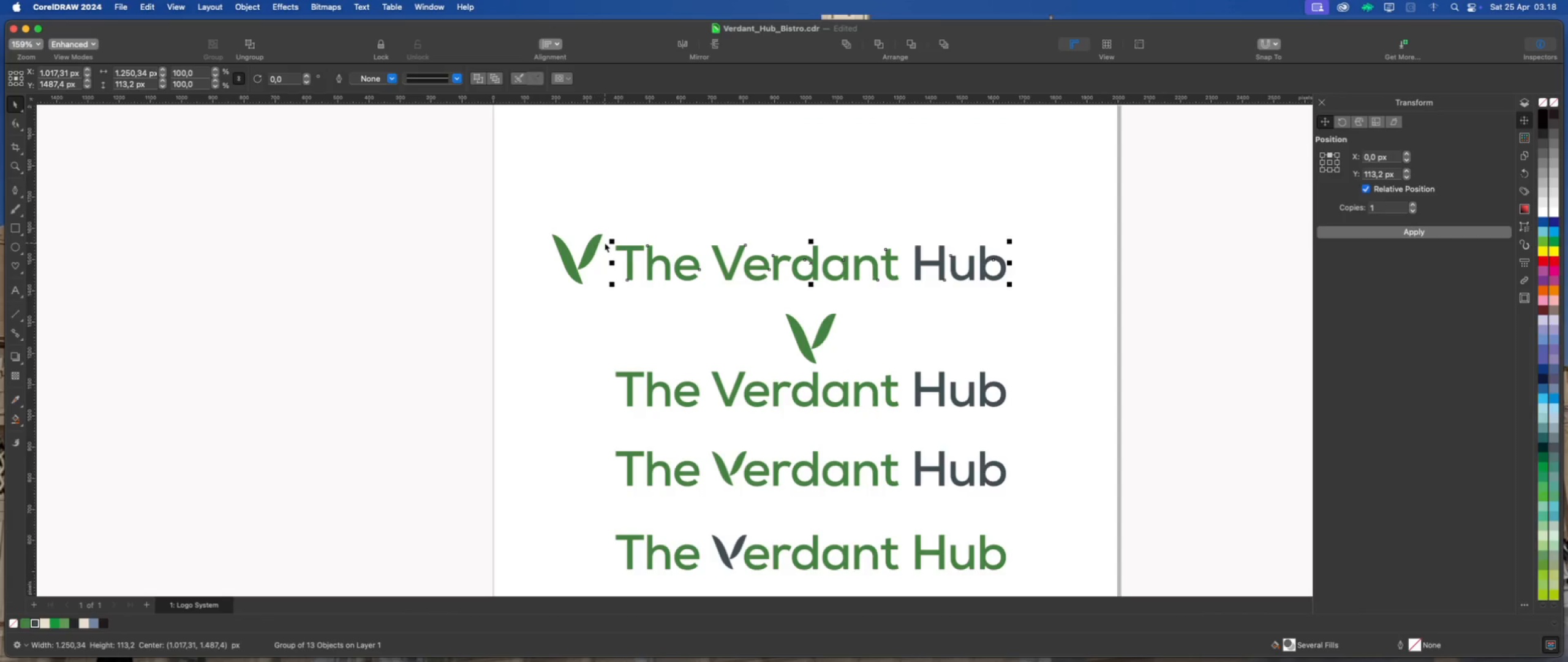 
scroll: coordinate [605, 243], scroll_direction: up, amount: 2.0
 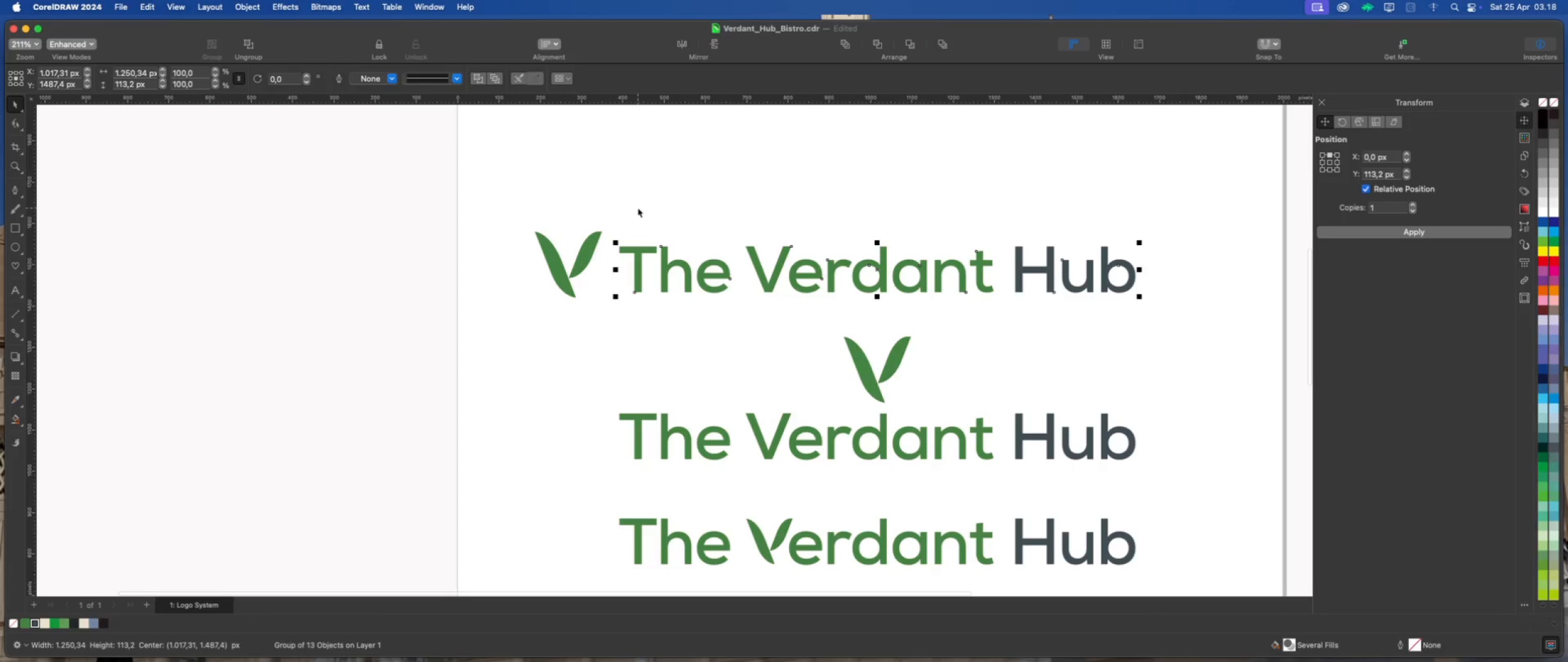 
left_click([638, 208])
 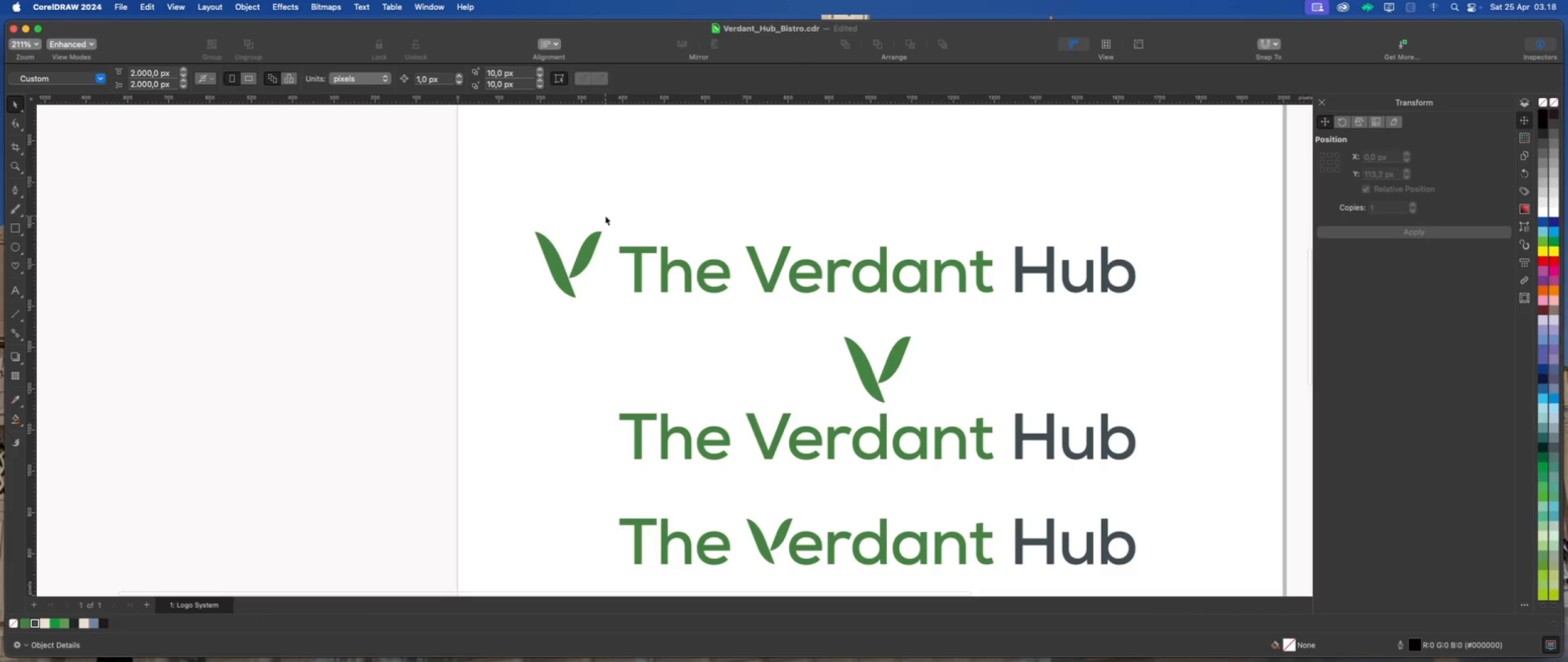 
left_click_drag(start_coordinate=[635, 198], to_coordinate=[524, 306])
 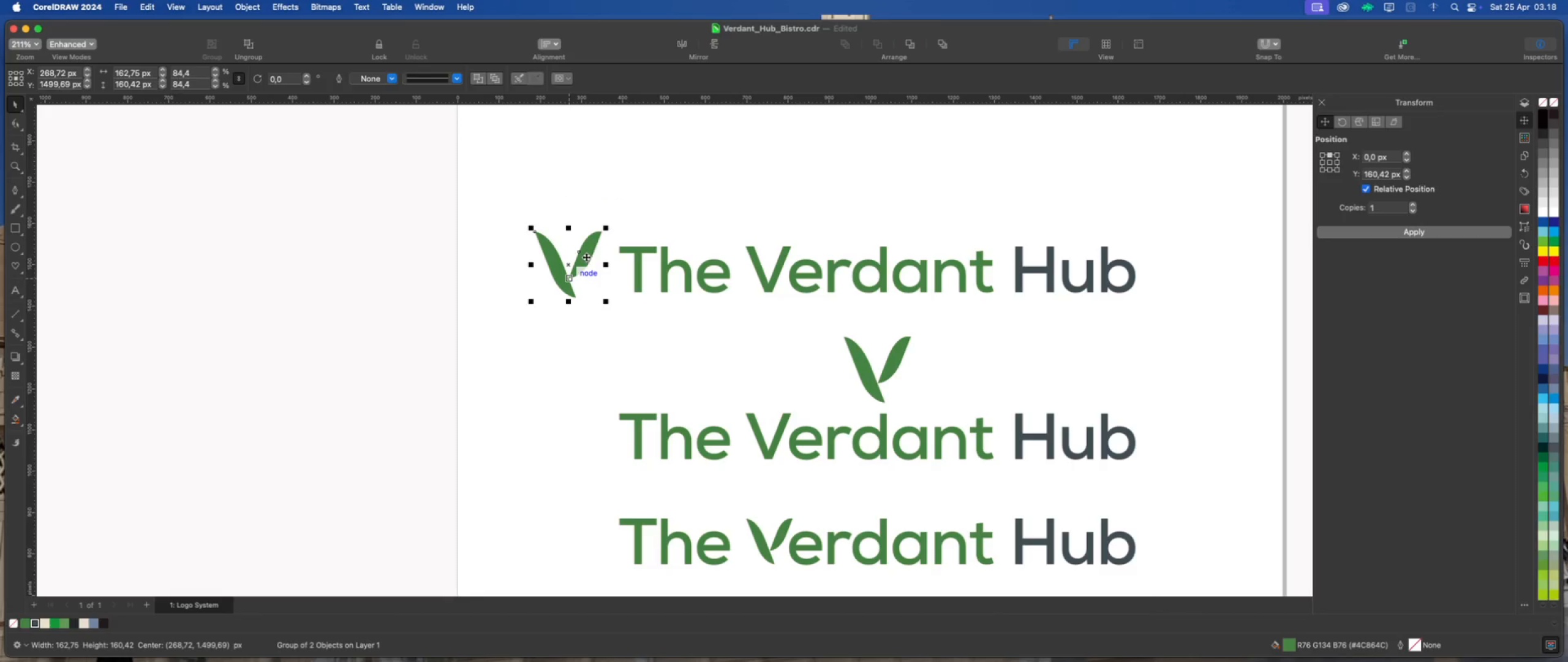 
left_click_drag(start_coordinate=[586, 255], to_coordinate=[577, 260])
 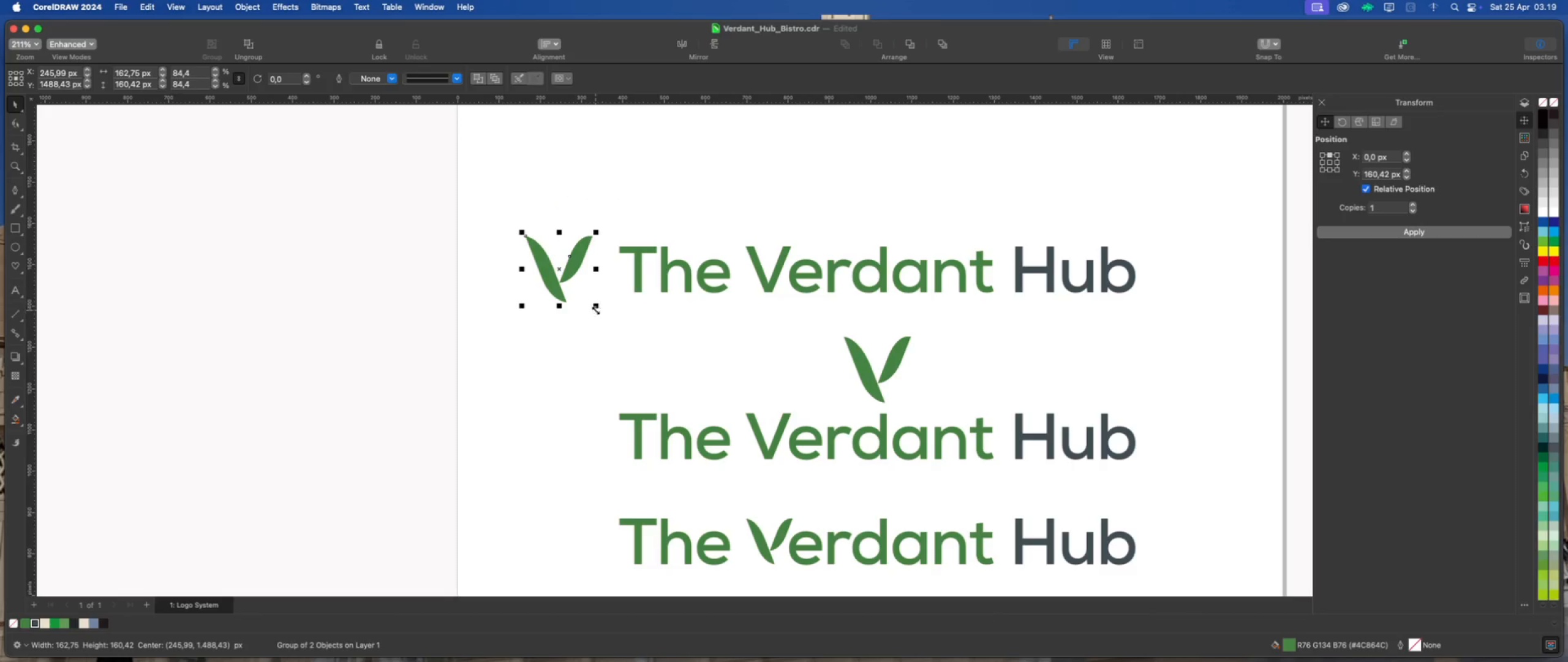 
left_click_drag(start_coordinate=[597, 308], to_coordinate=[608, 323])
 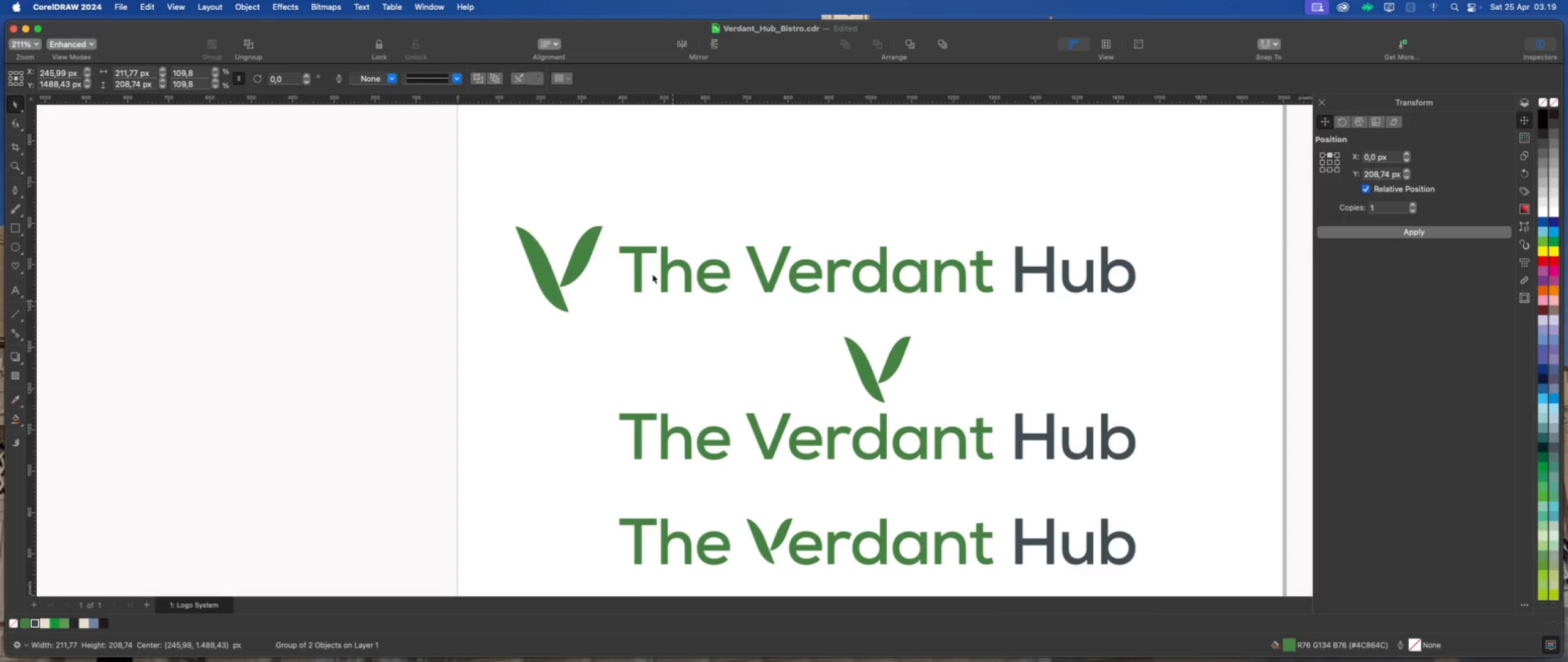 
hold_key(key=ShiftLeft, duration=0.92)
 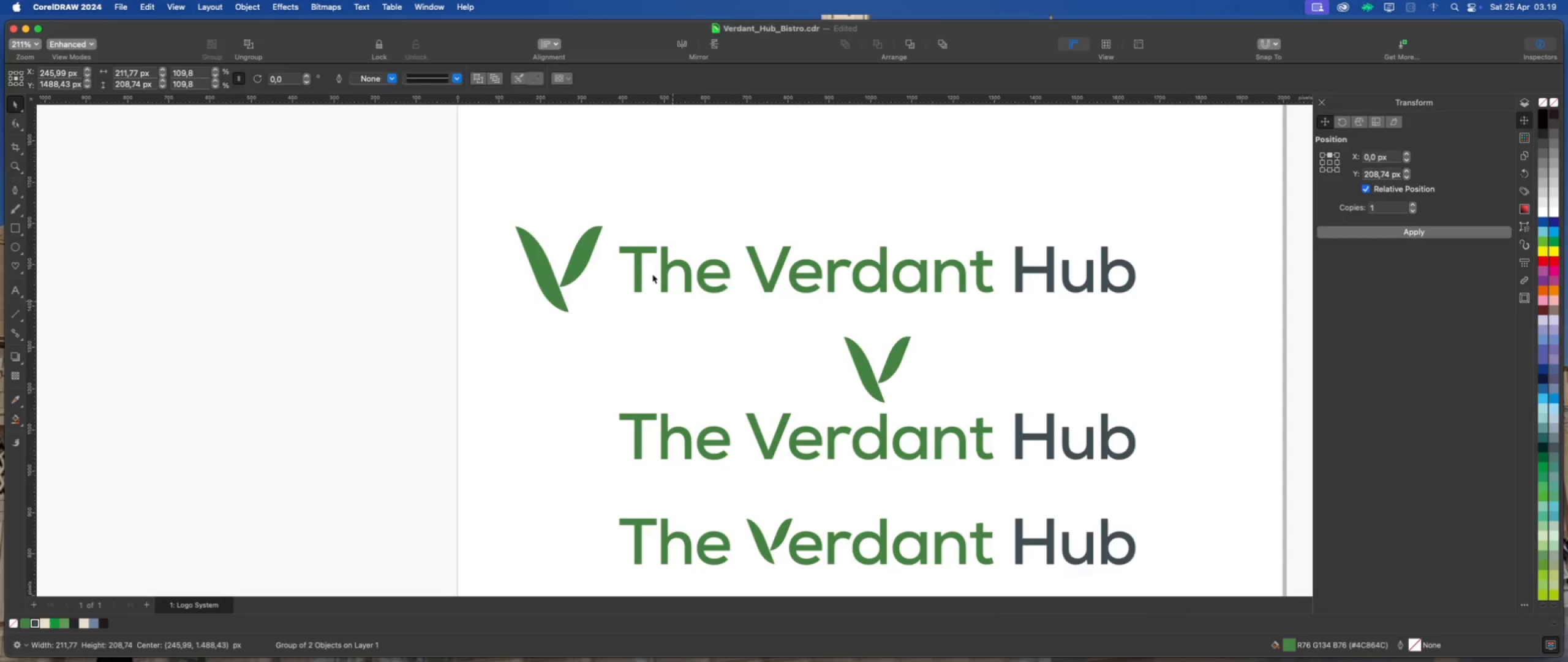 
scroll: coordinate [624, 267], scroll_direction: down, amount: 5.0
 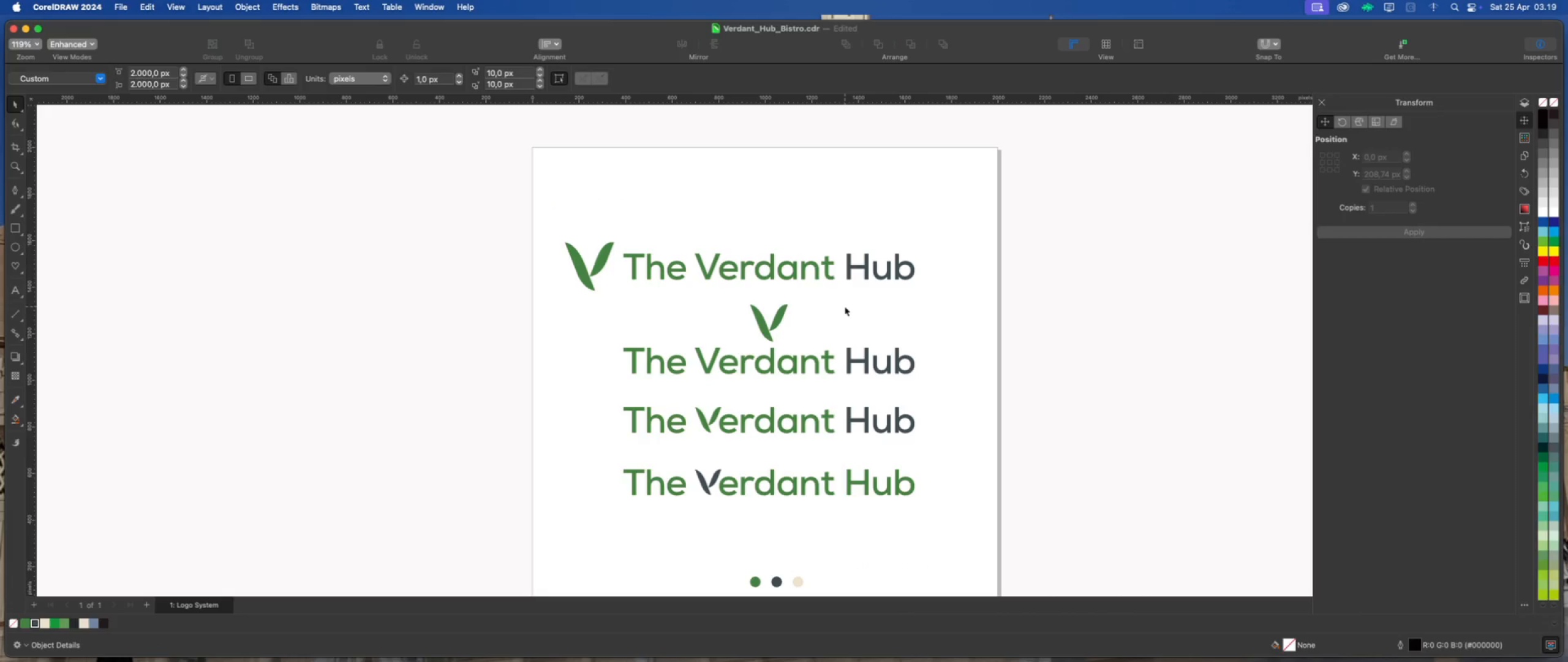 
scroll: coordinate [851, 374], scroll_direction: none, amount: 0.0
 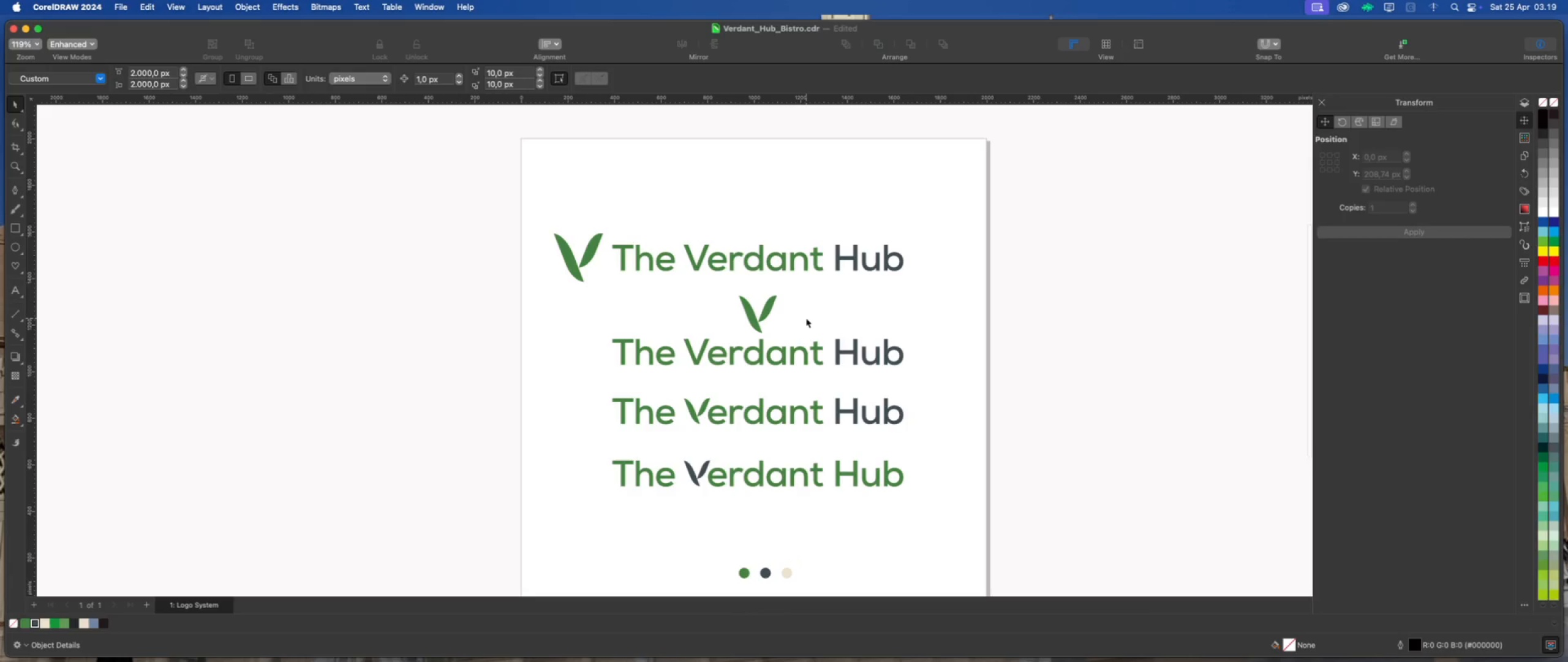 
scroll: coordinate [806, 318], scroll_direction: up, amount: 1.0
 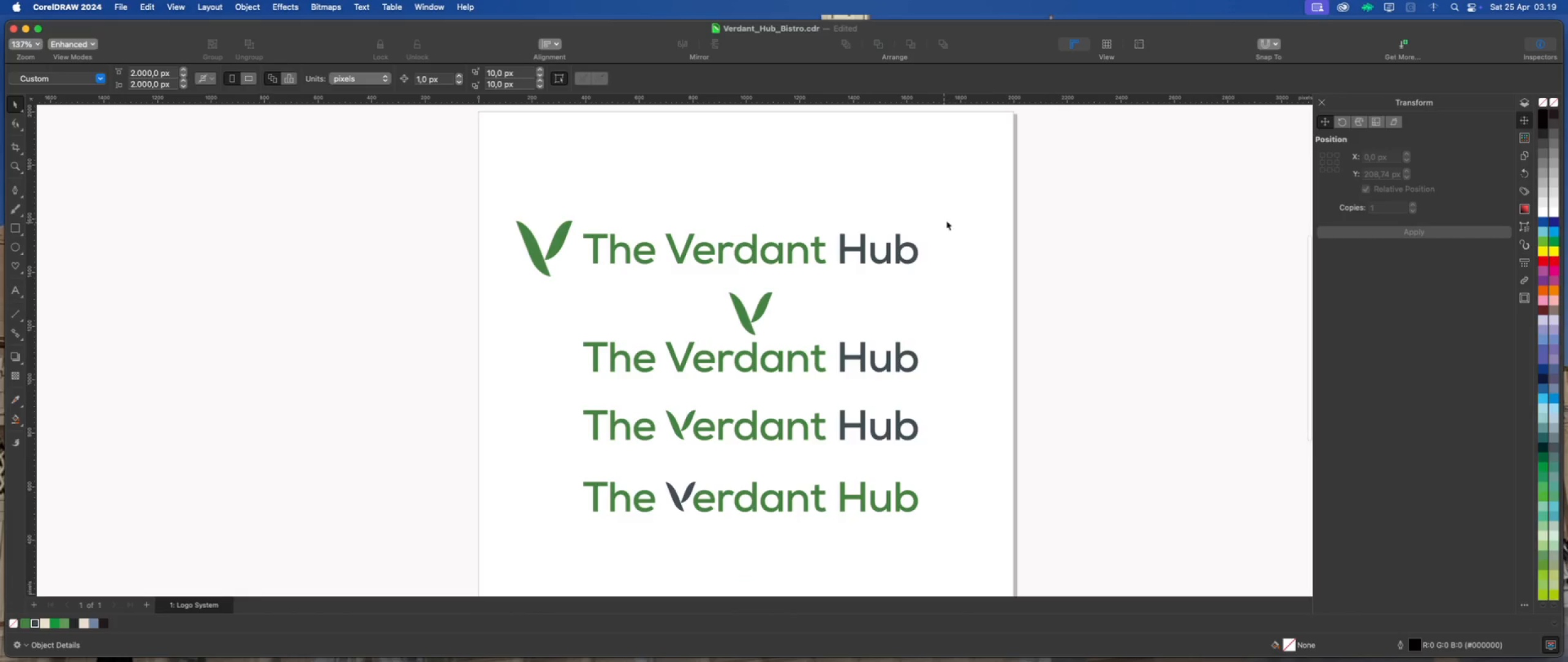 
left_click_drag(start_coordinate=[975, 200], to_coordinate=[493, 289])
 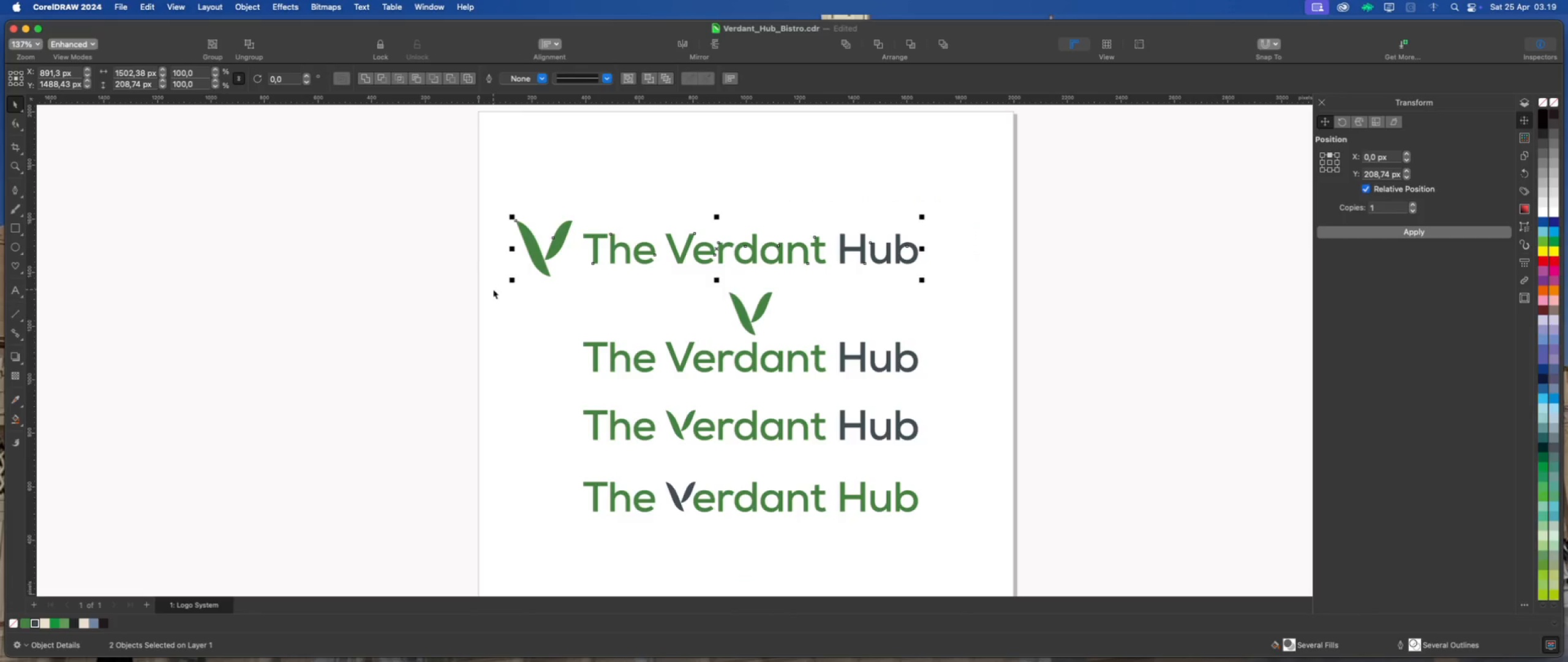 
key(Delete)
 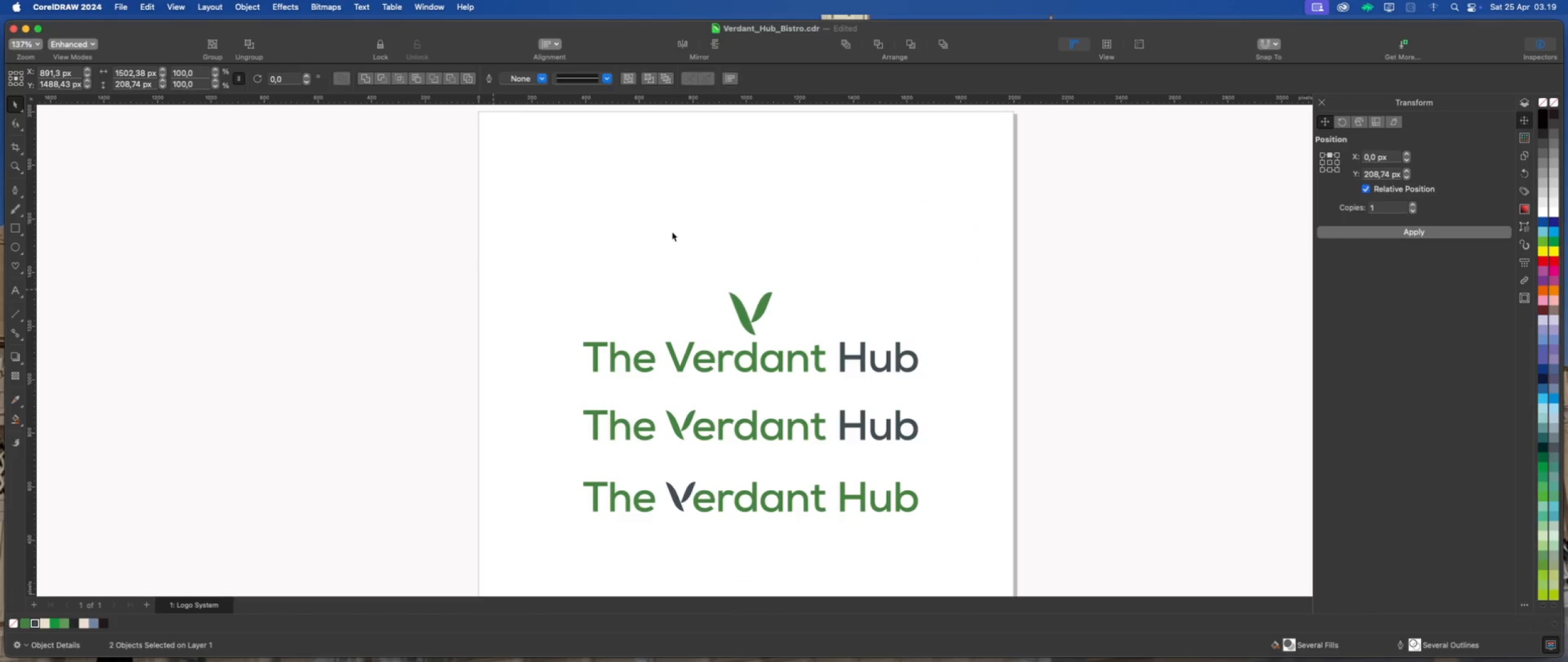 
scroll: coordinate [698, 321], scroll_direction: down, amount: 1.0
 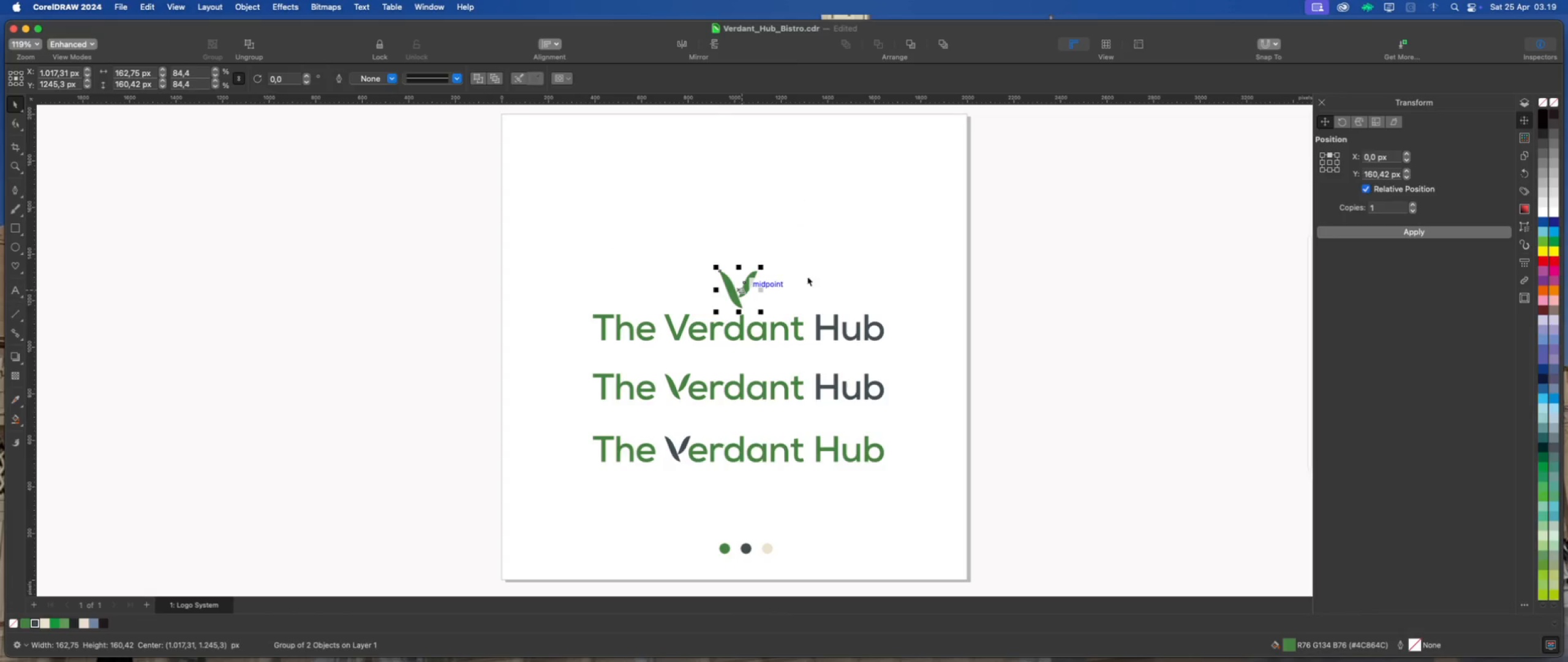 
key(ArrowUp)
 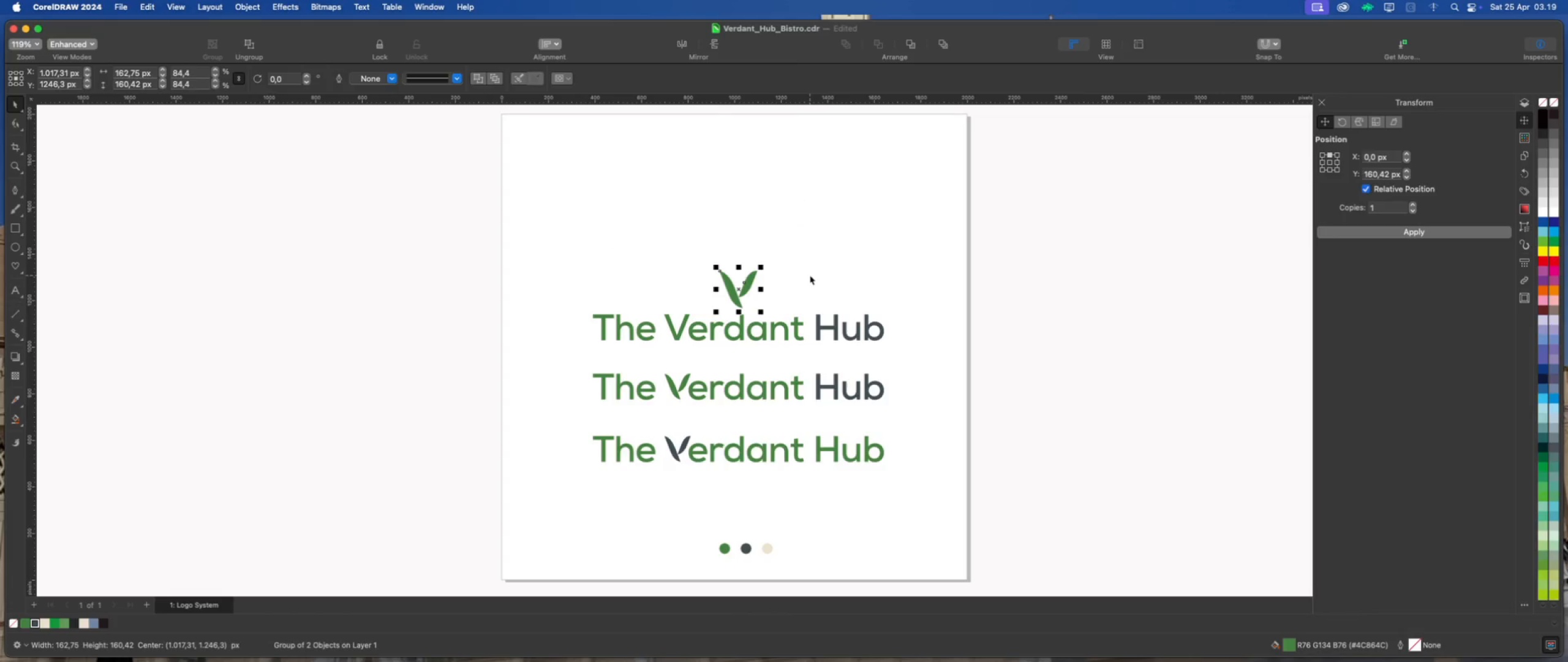 
key(ArrowUp)
 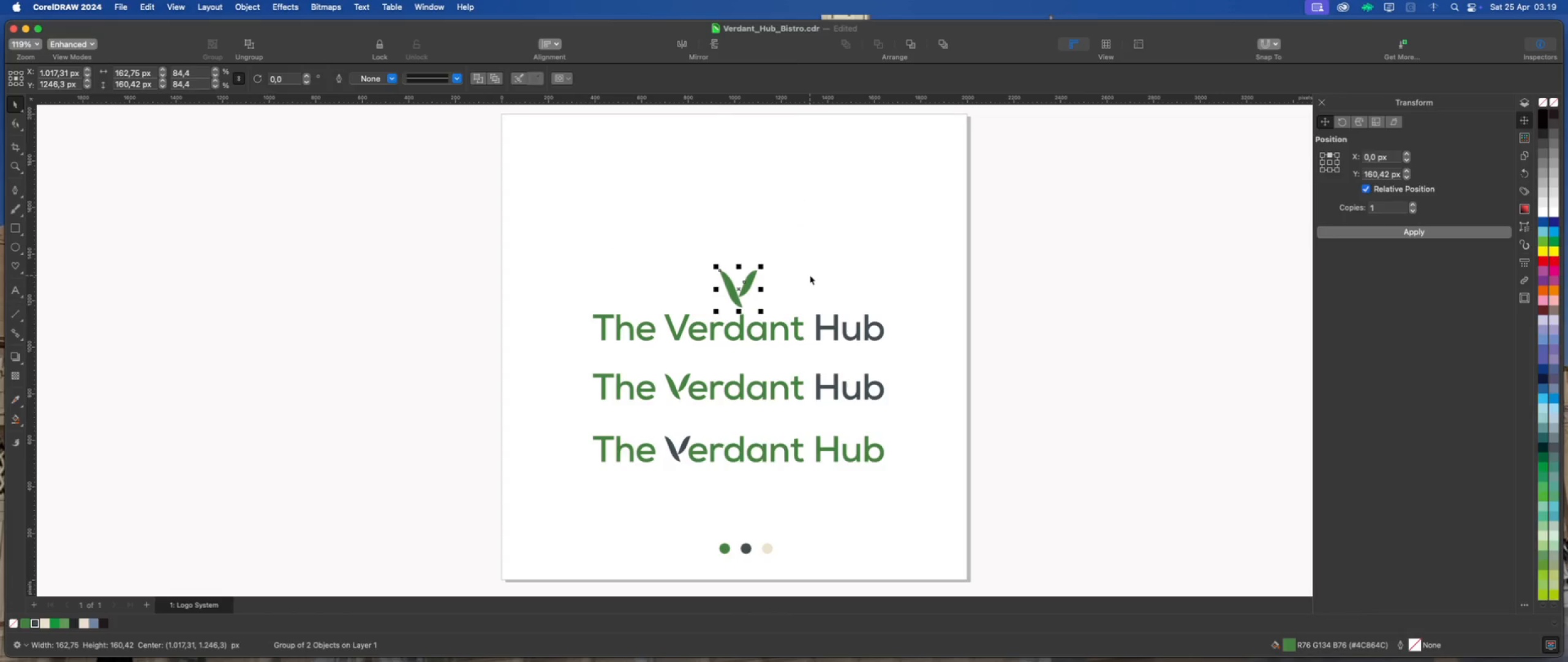 
key(ArrowUp)
 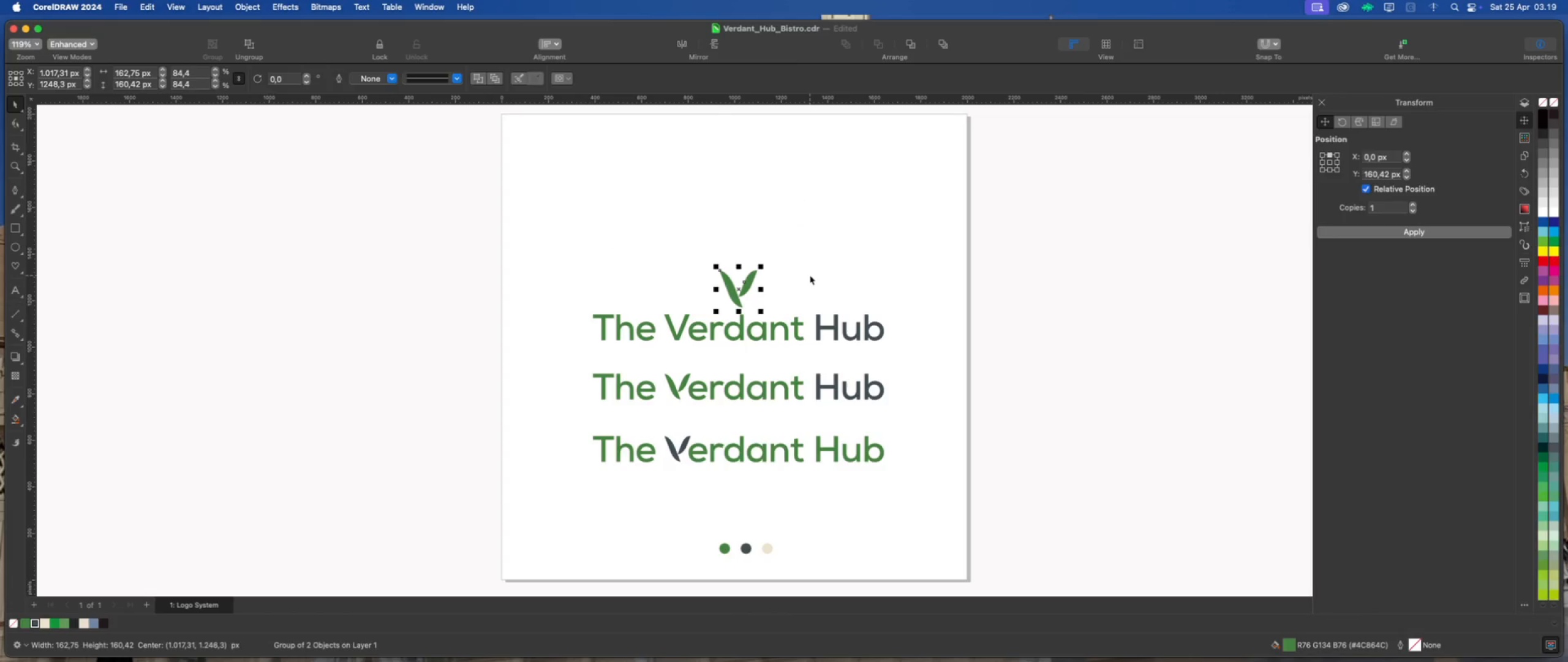 
key(ArrowUp)
 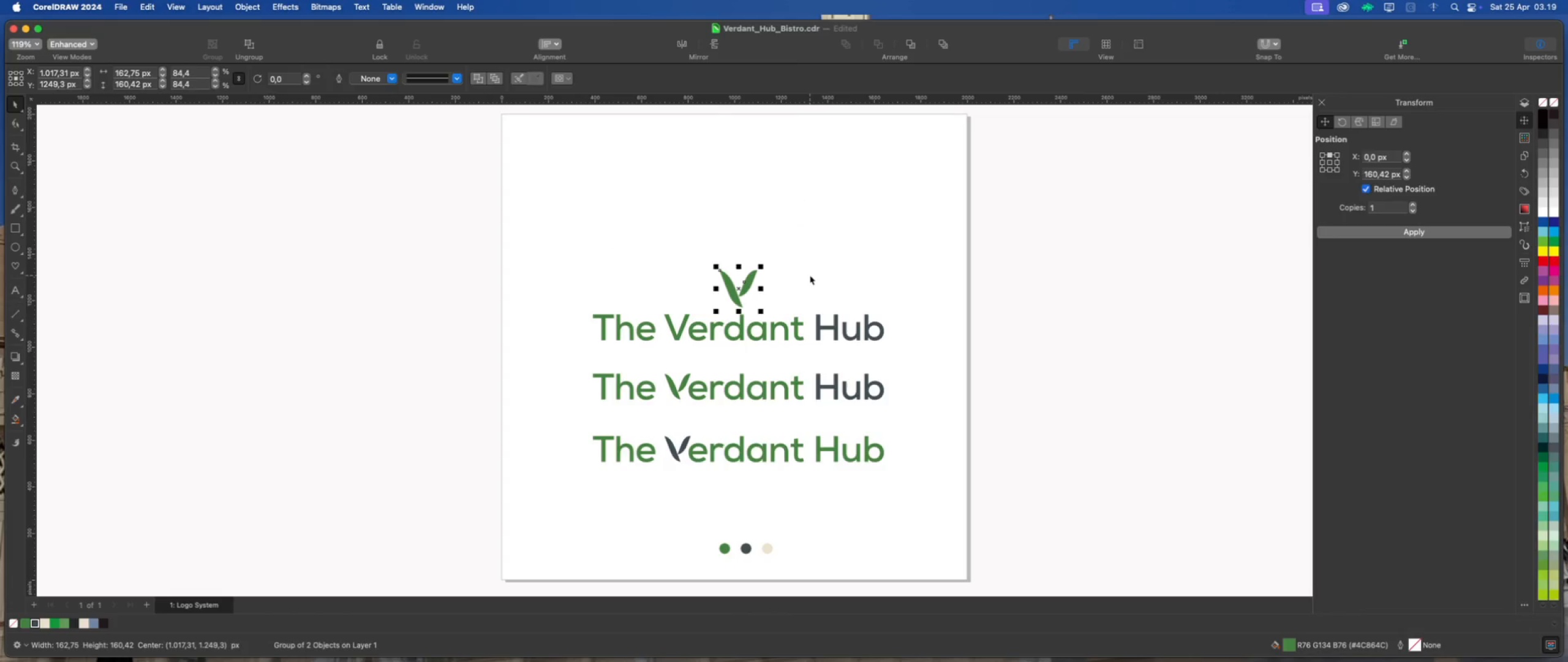 
key(ArrowUp)
 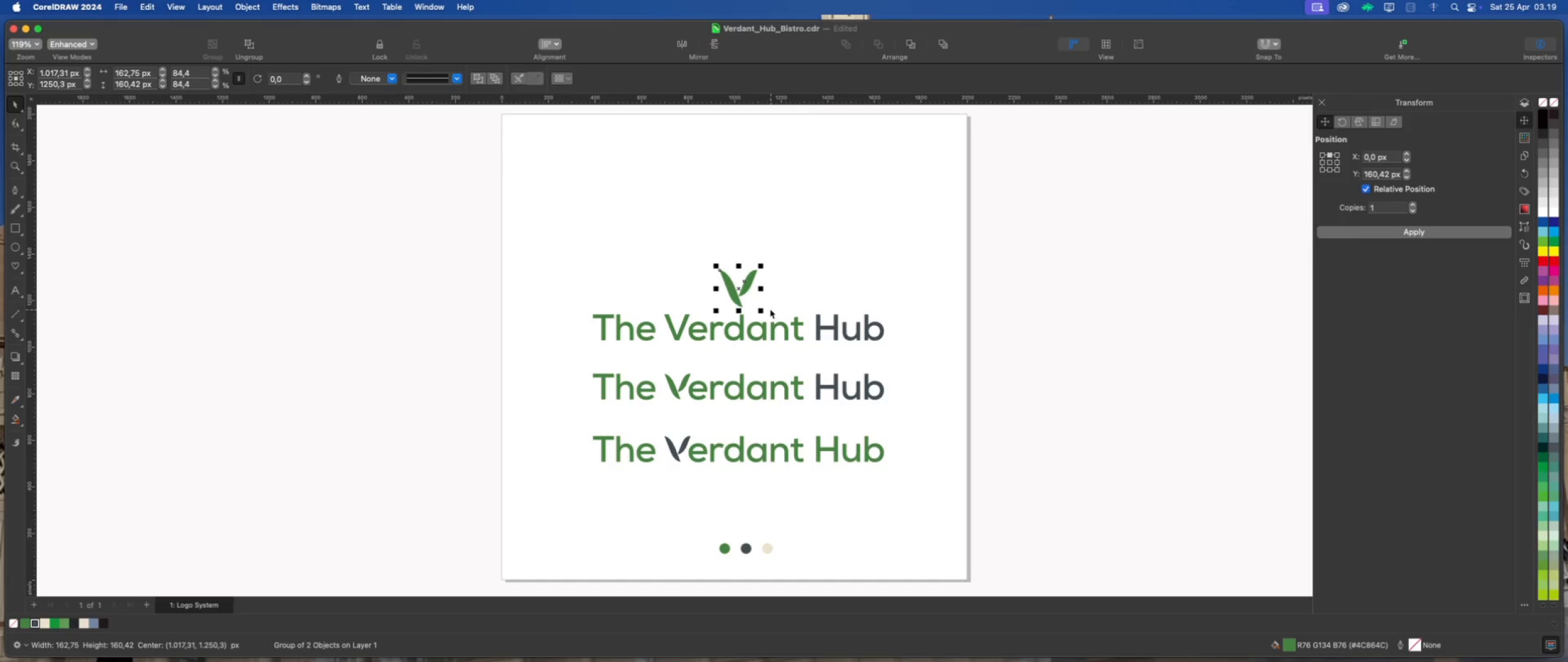 
hold_key(key=ShiftLeft, duration=0.91)
 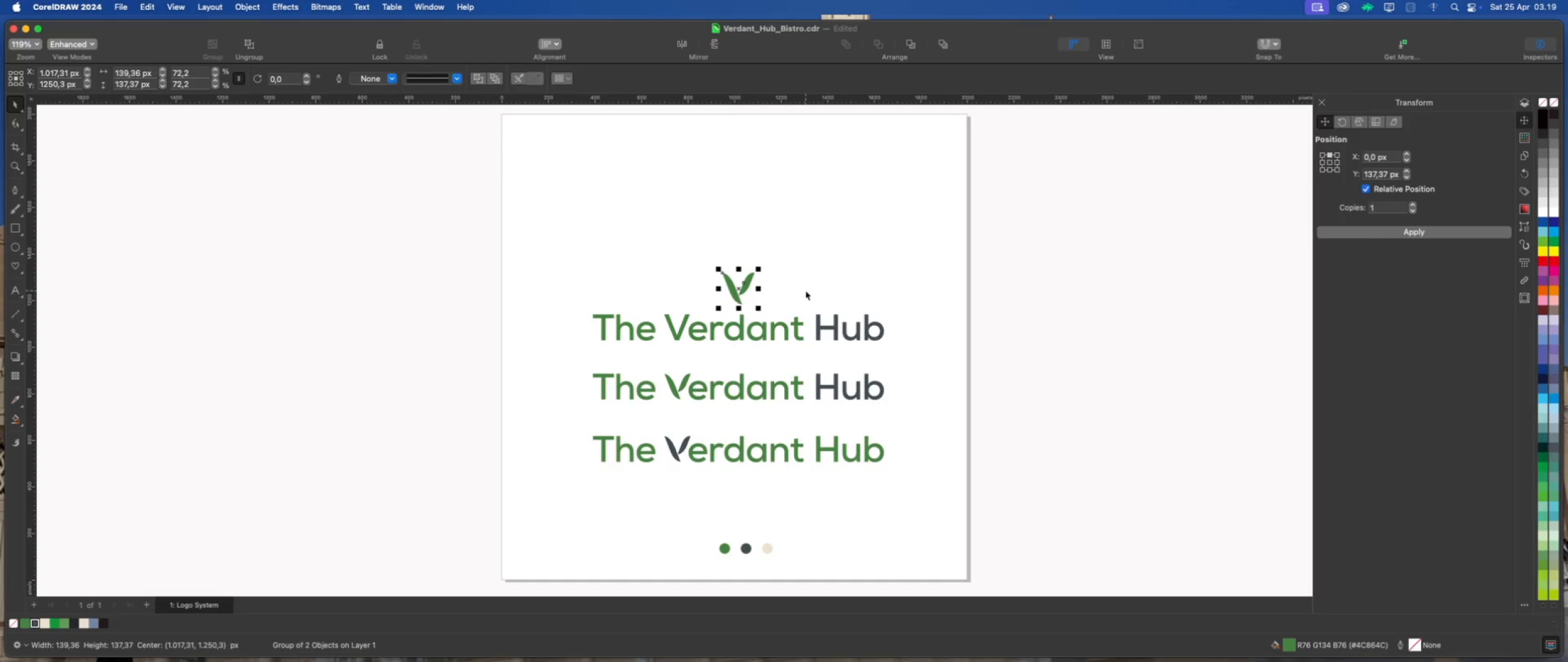 
left_click([805, 291])
 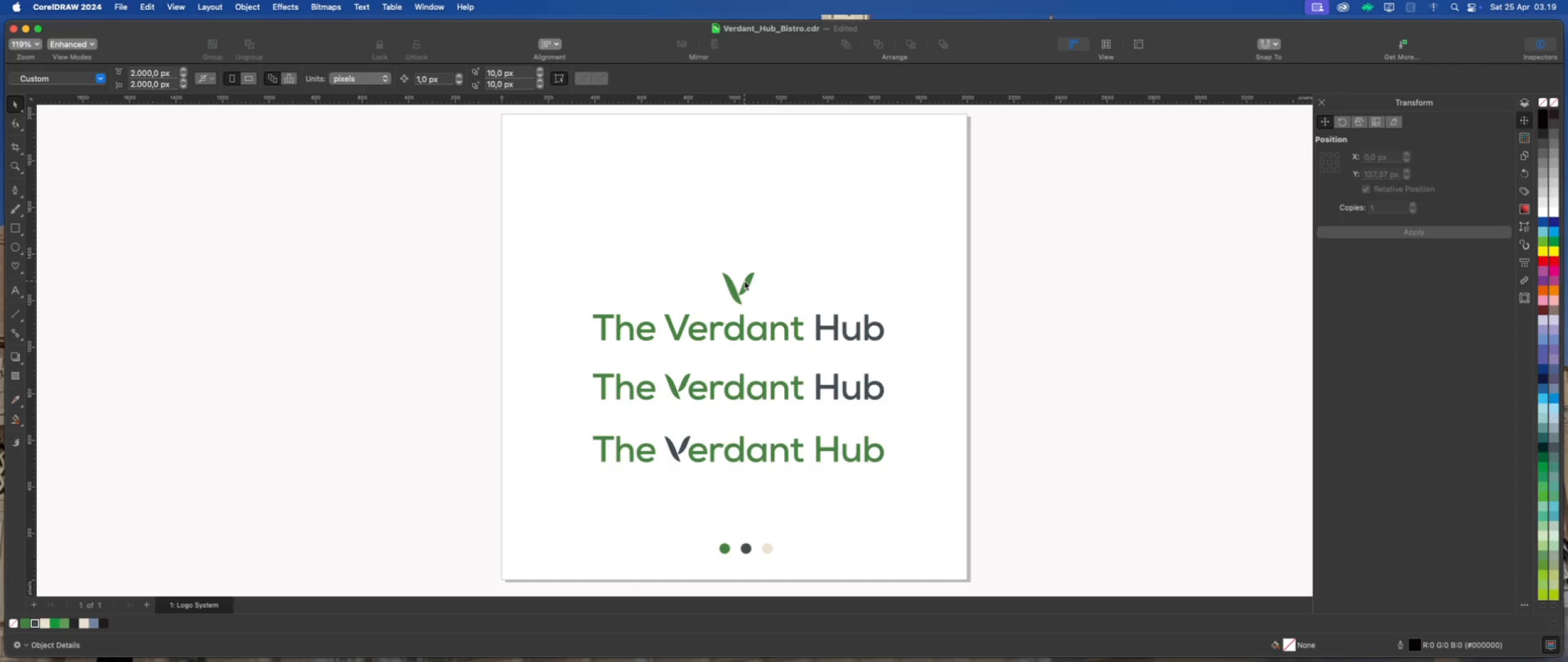 
left_click([745, 281])
 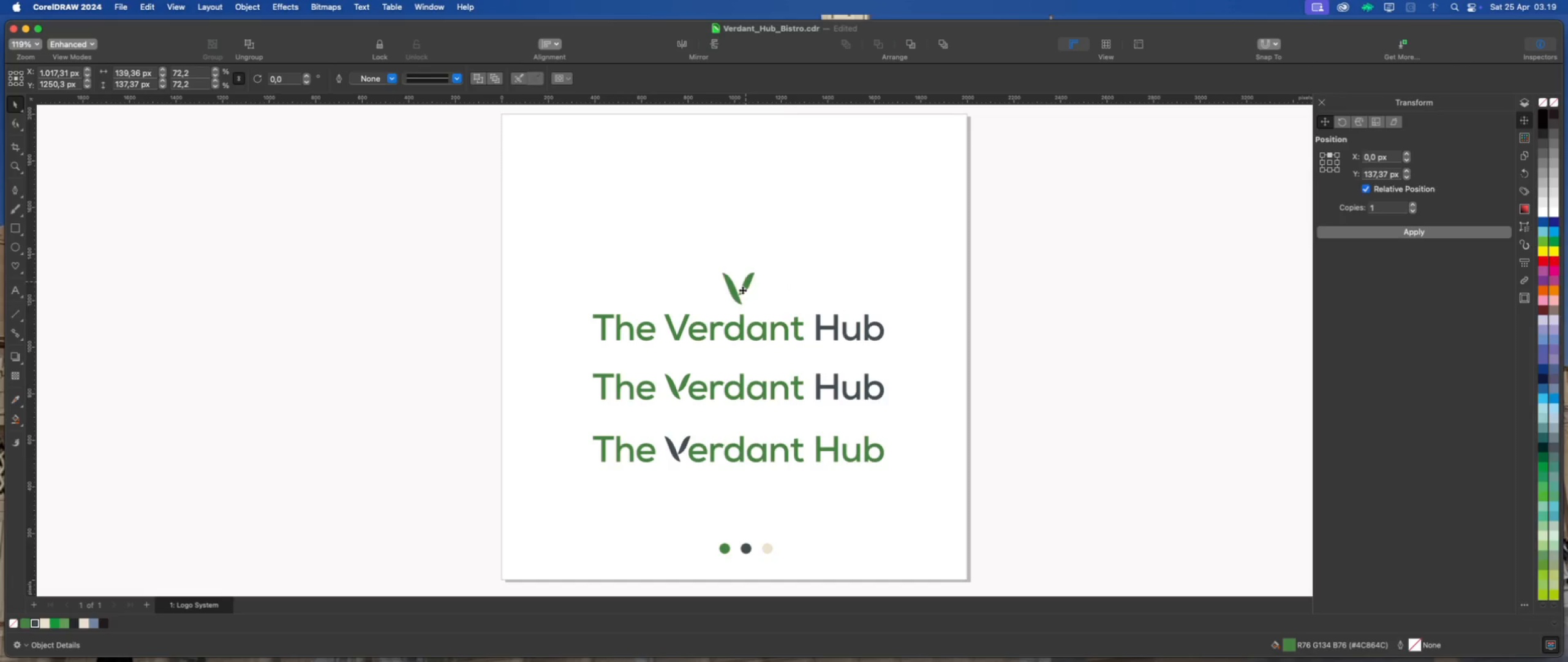 
scroll: coordinate [742, 290], scroll_direction: up, amount: 3.0
 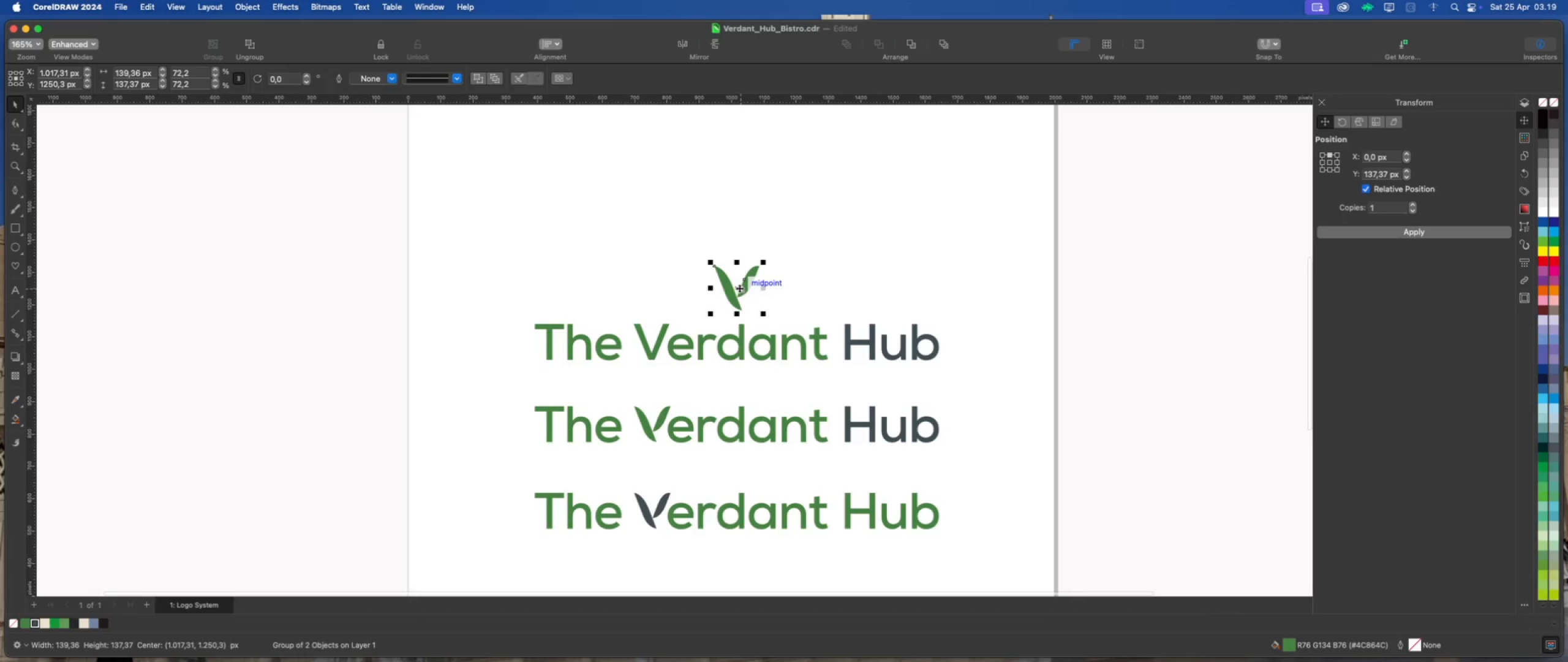 
left_click_drag(start_coordinate=[739, 287], to_coordinate=[739, 280])
 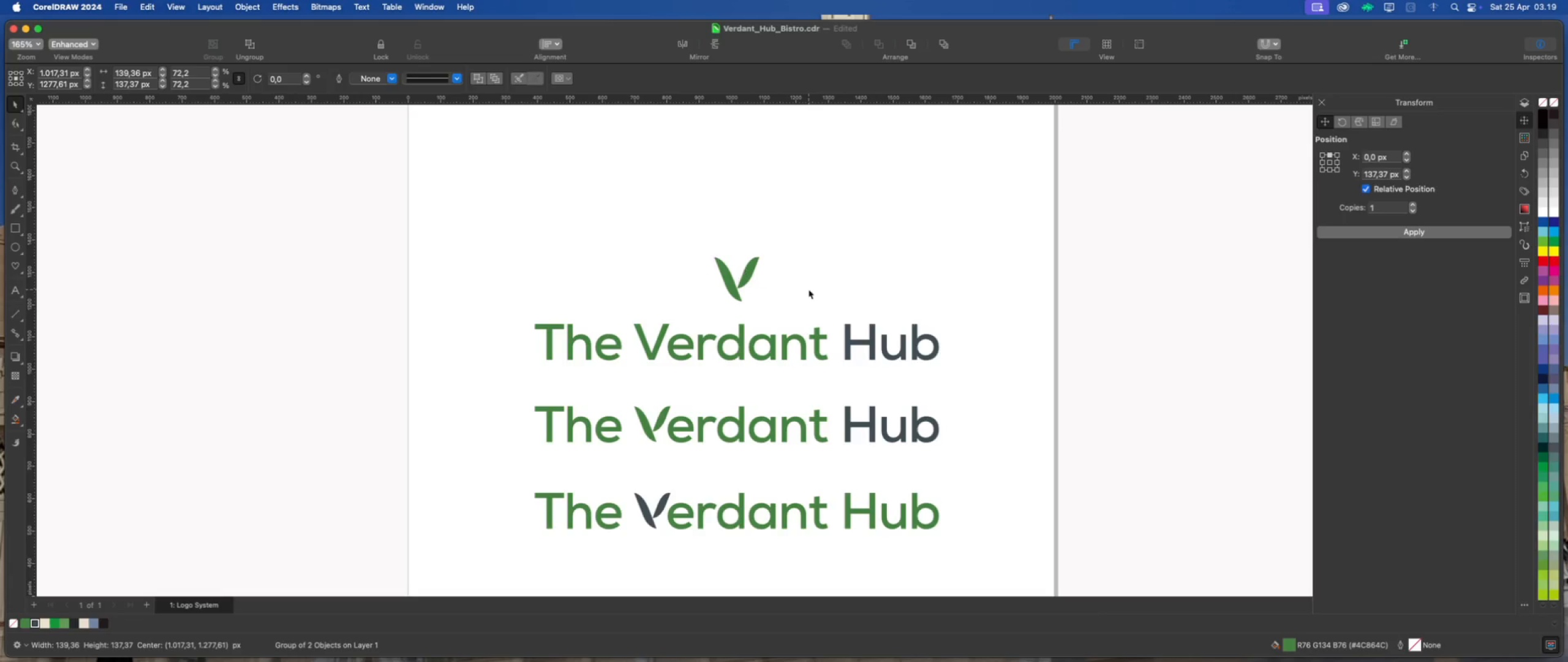 
hold_key(key=ShiftLeft, duration=1.26)
 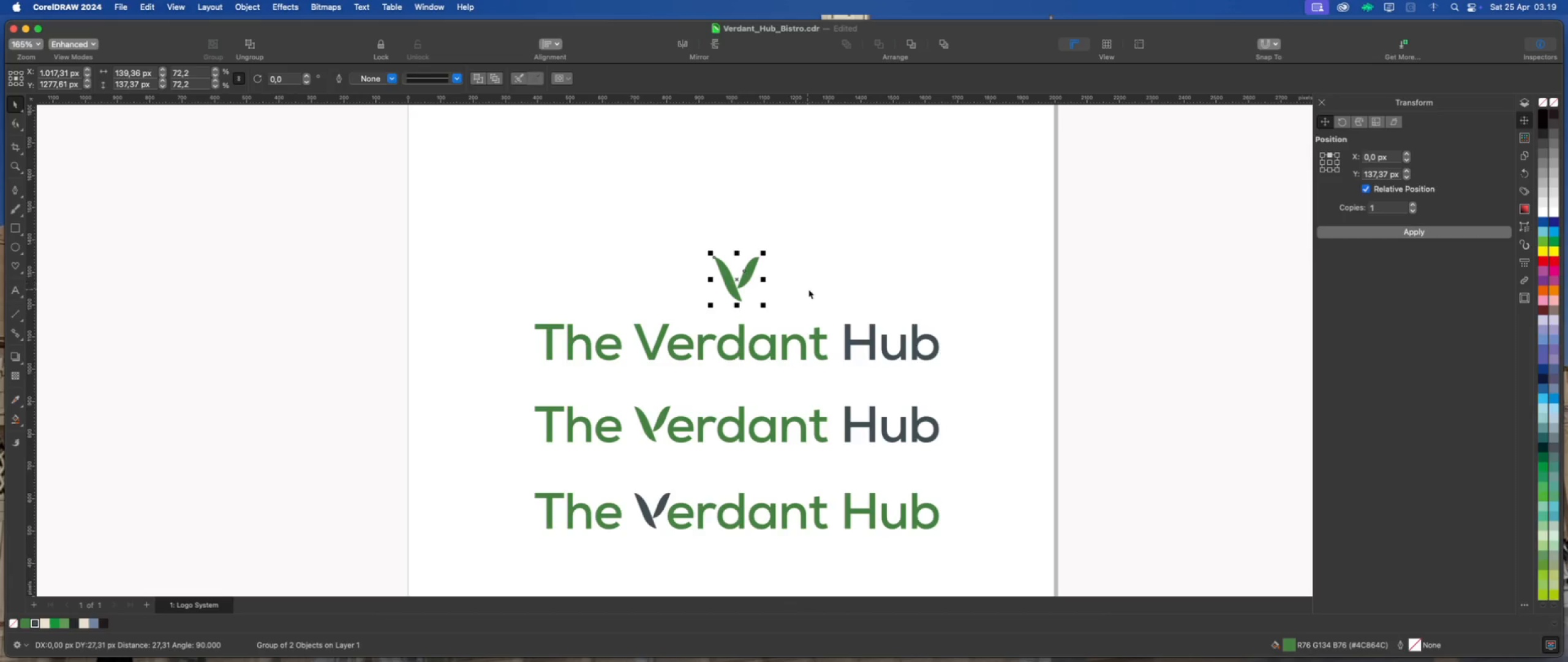 
left_click([809, 289])
 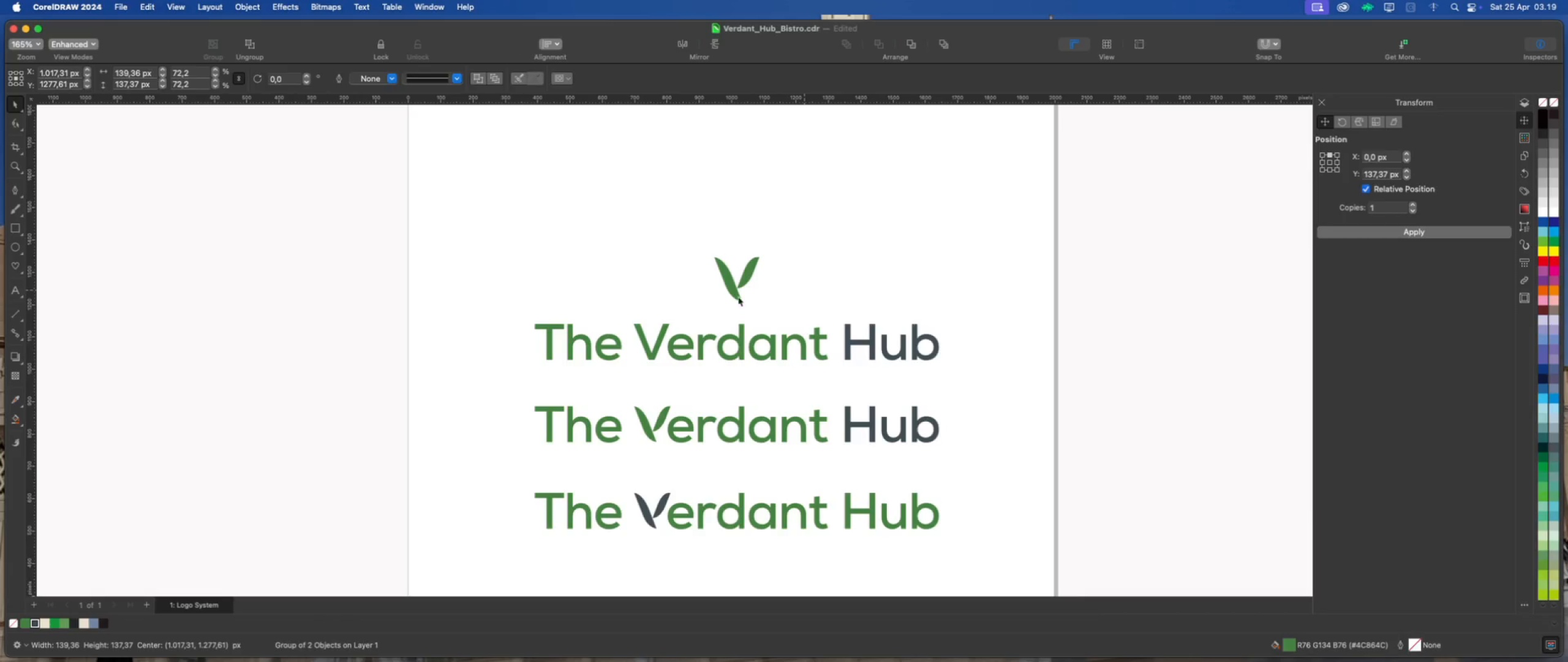 
scroll: coordinate [706, 306], scroll_direction: down, amount: 1.0
 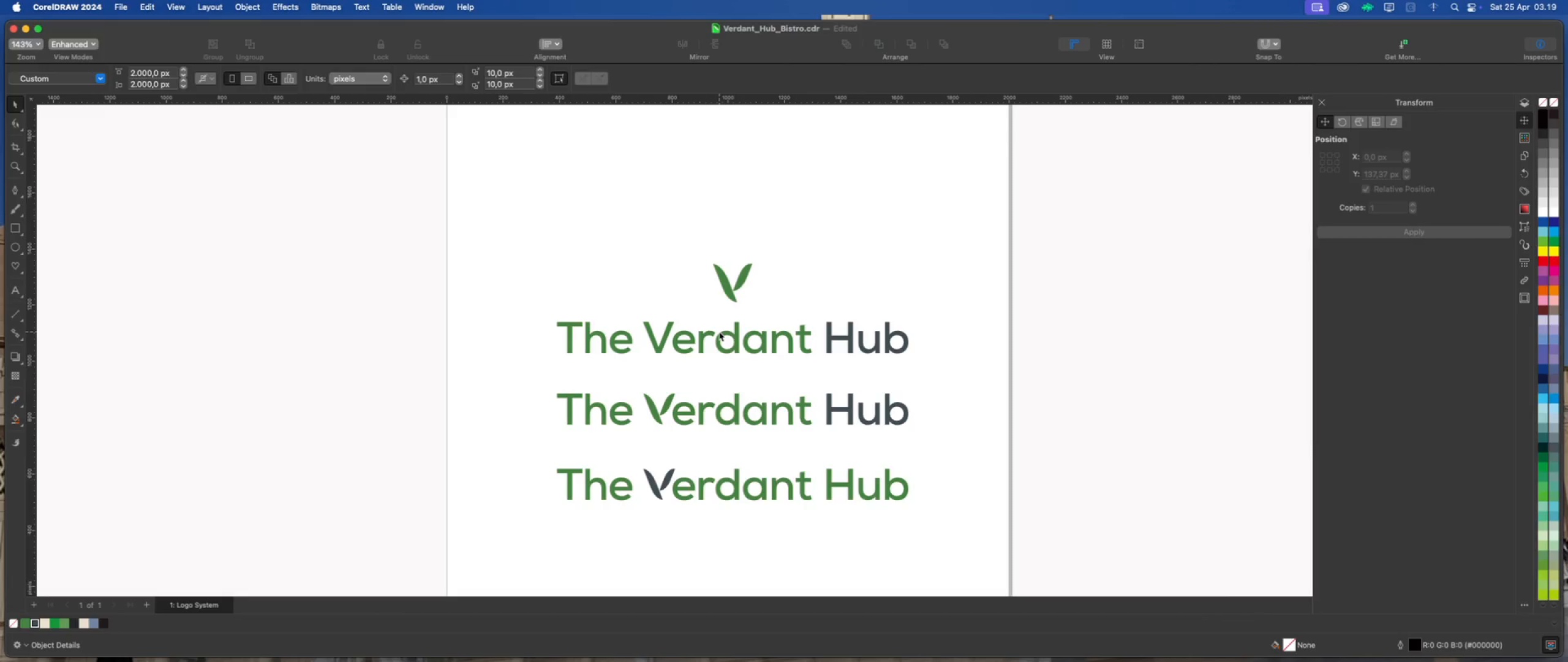 
left_click([769, 386])
 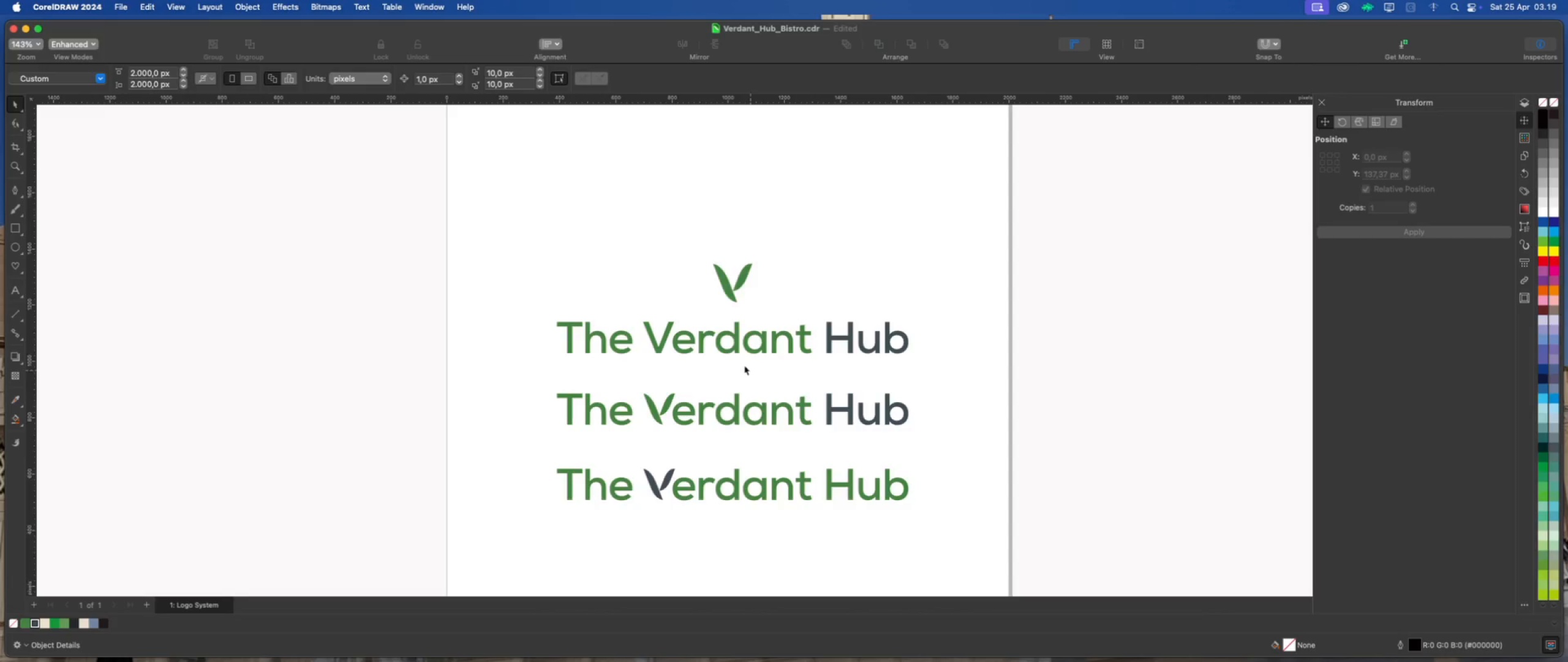 
scroll: coordinate [687, 346], scroll_direction: down, amount: 2.0
 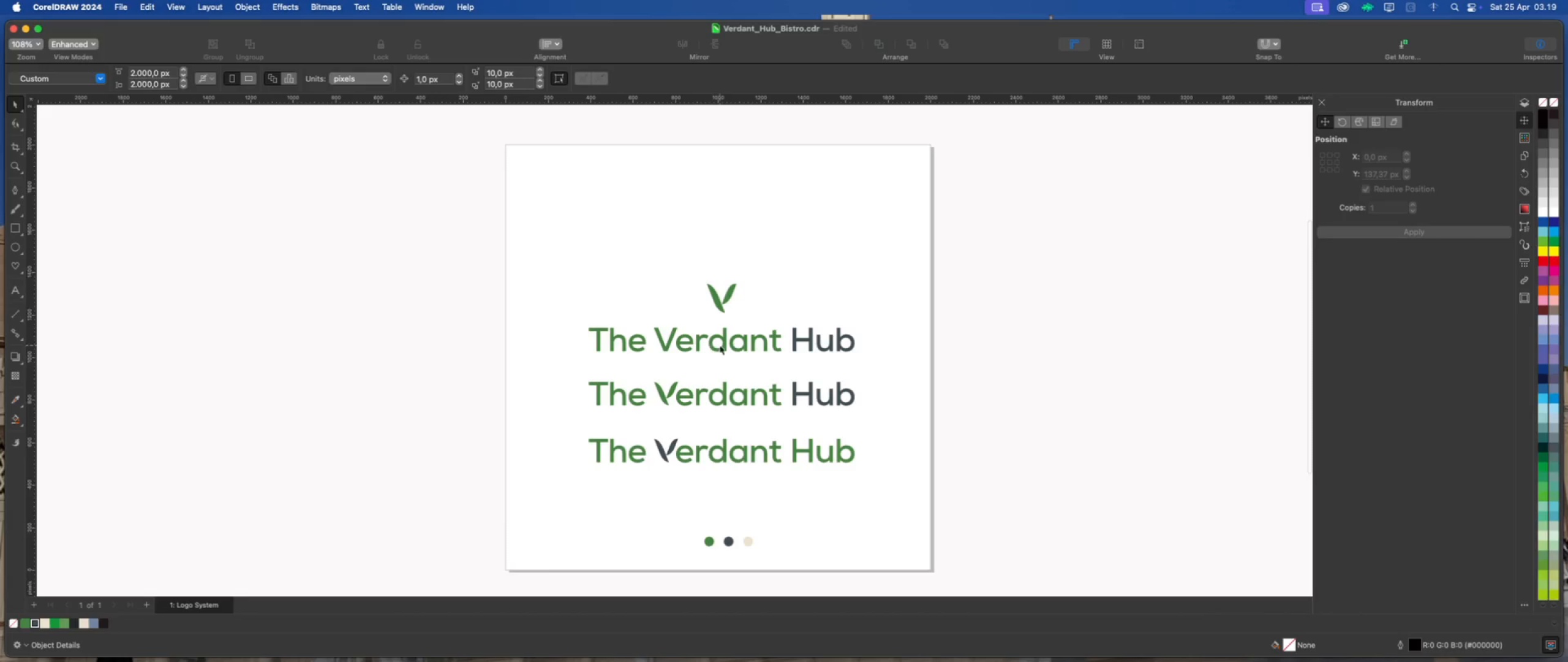 
left_click([723, 344])
 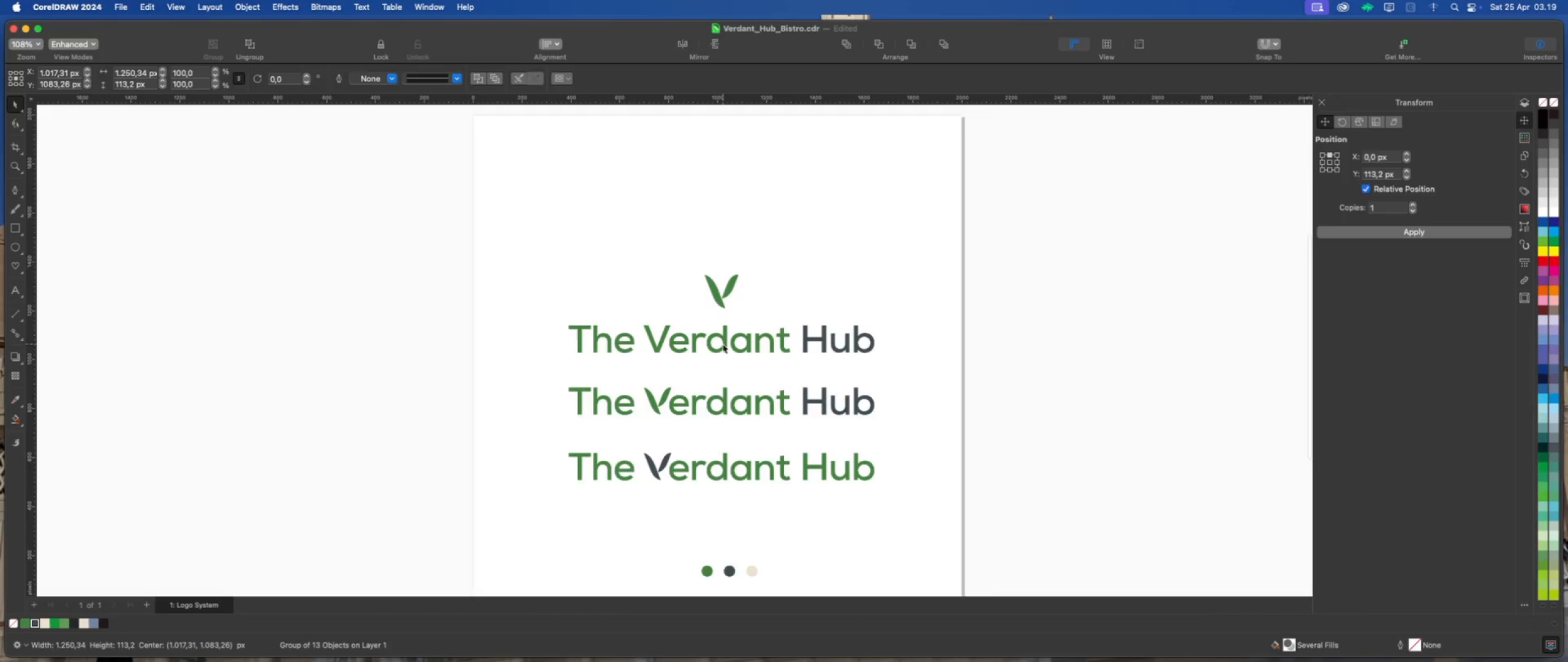 
scroll: coordinate [723, 344], scroll_direction: up, amount: 2.0
 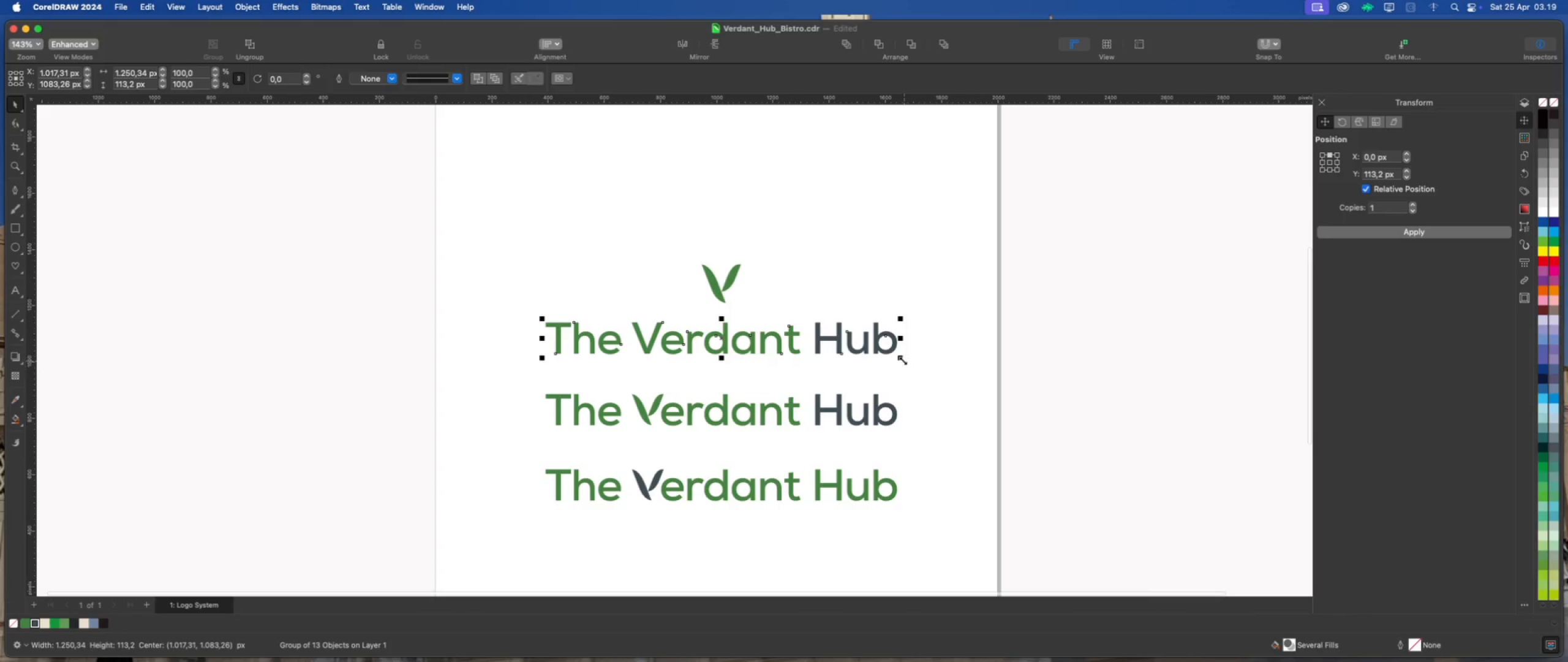 
left_click_drag(start_coordinate=[902, 360], to_coordinate=[859, 357])
 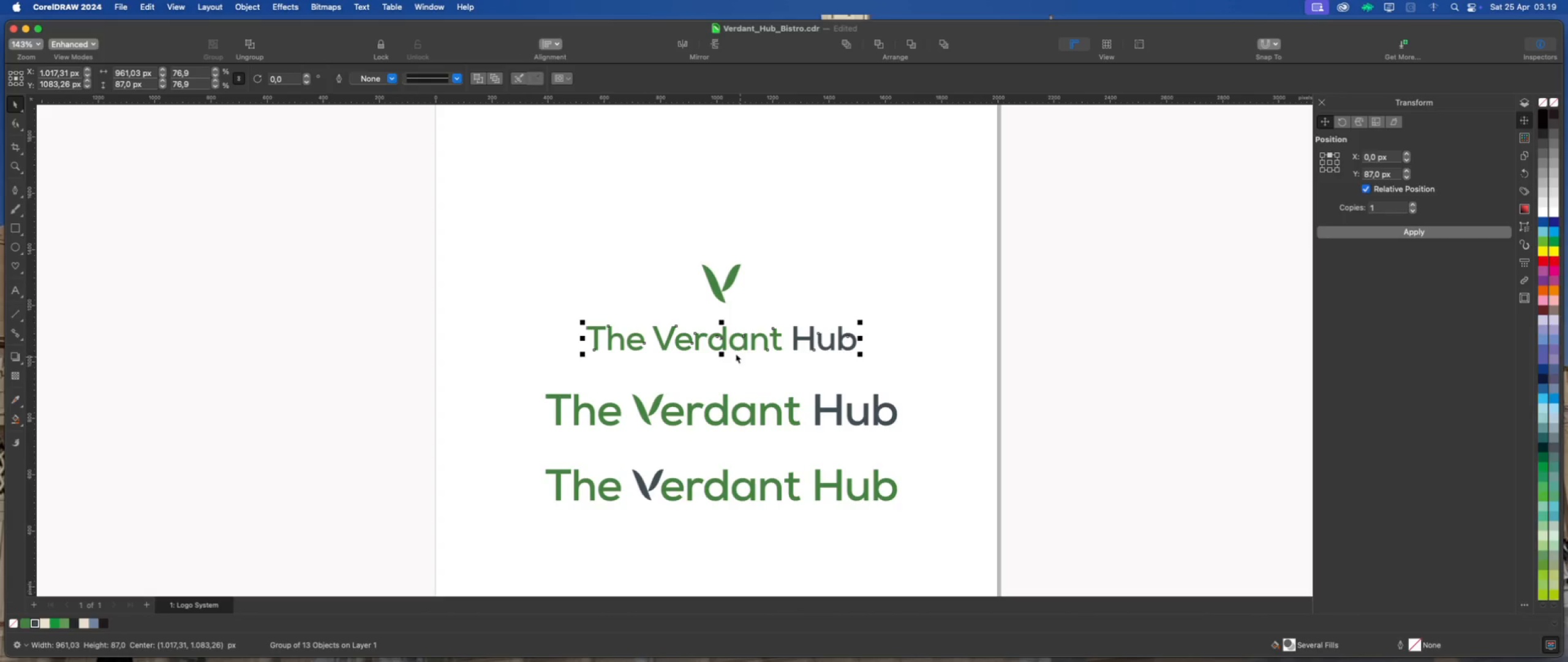 
hold_key(key=ShiftLeft, duration=2.4)
 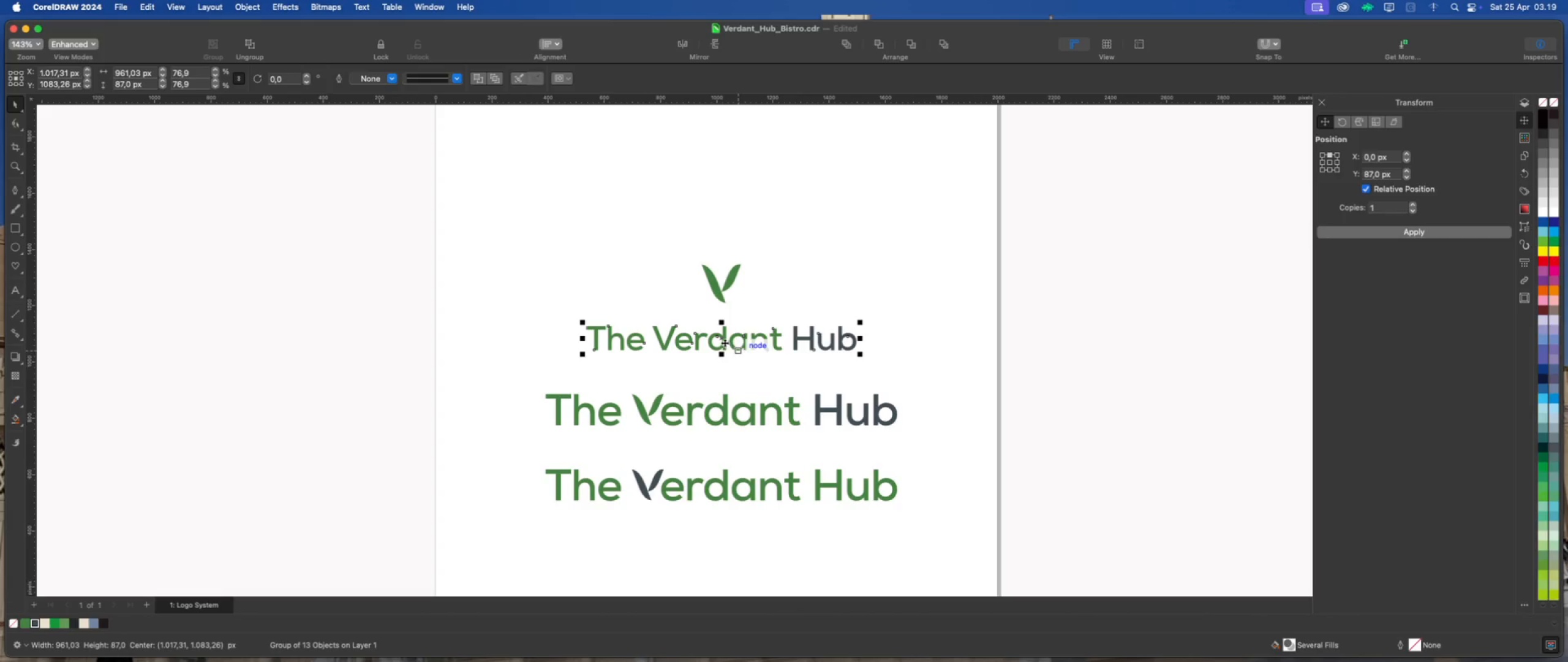 
left_click_drag(start_coordinate=[723, 340], to_coordinate=[725, 325])
 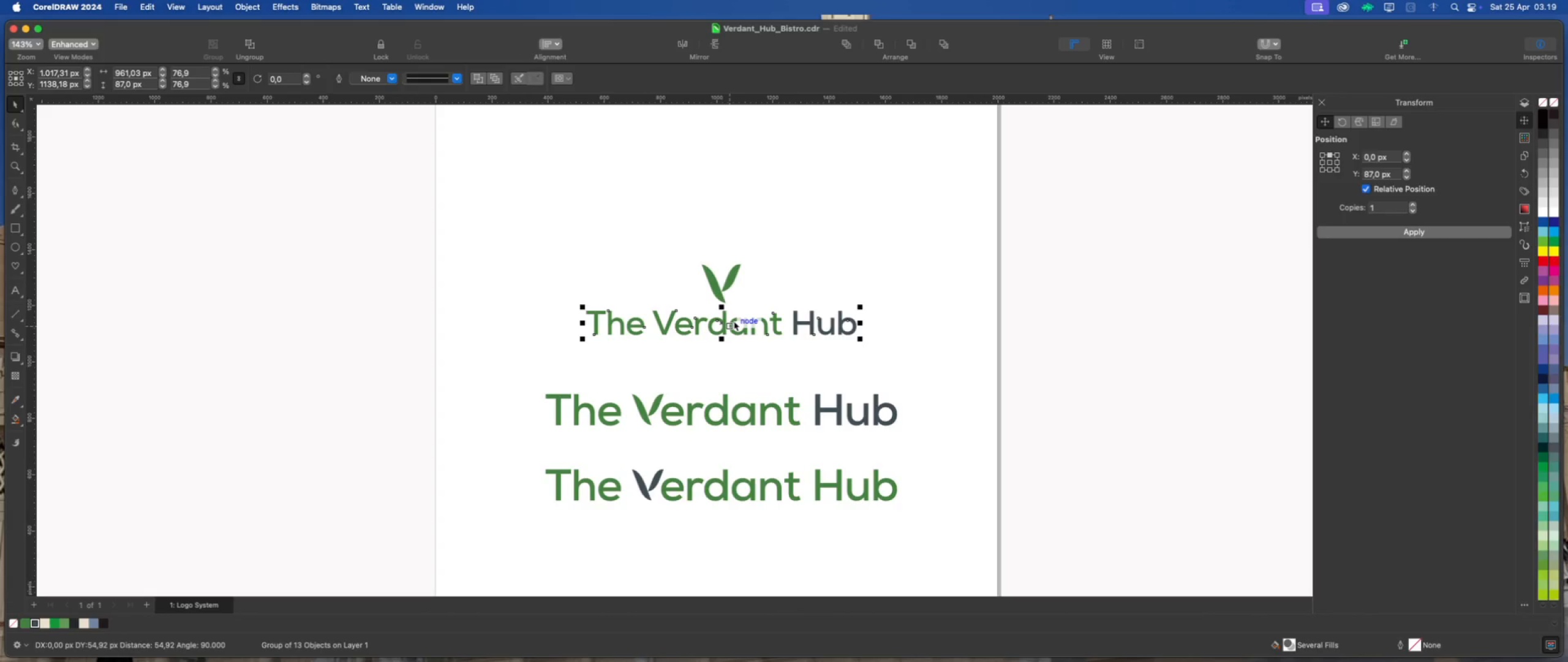 
hold_key(key=ShiftLeft, duration=0.9)
 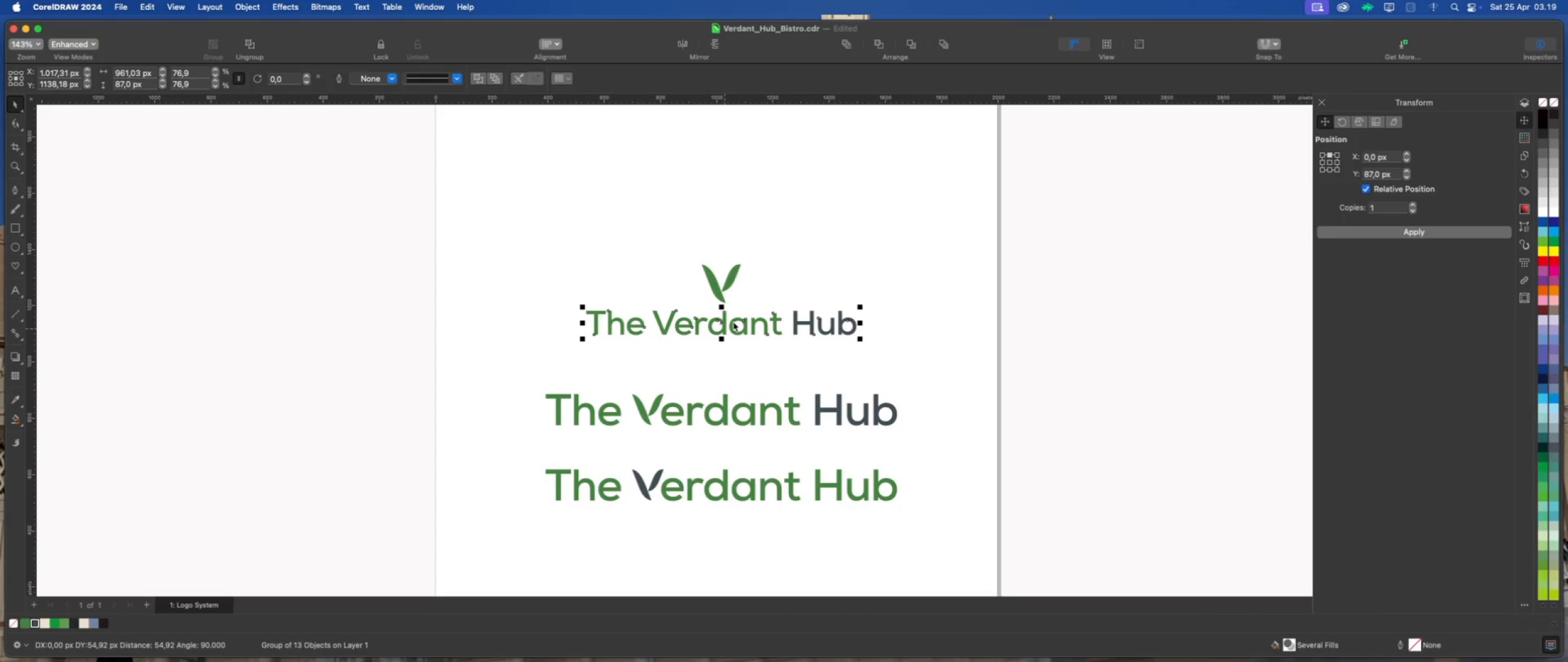 
scroll: coordinate [734, 321], scroll_direction: up, amount: 8.0
 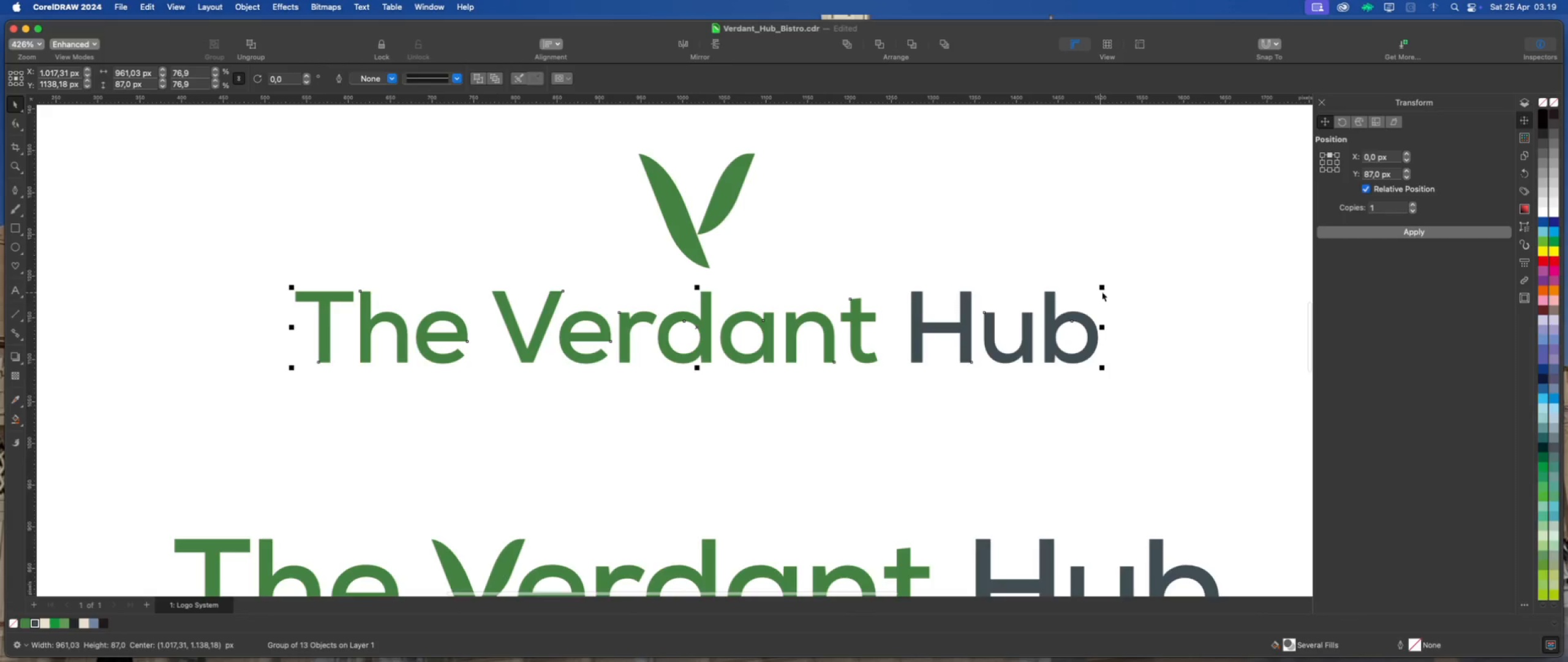 
left_click_drag(start_coordinate=[1104, 287], to_coordinate=[1090, 294])
 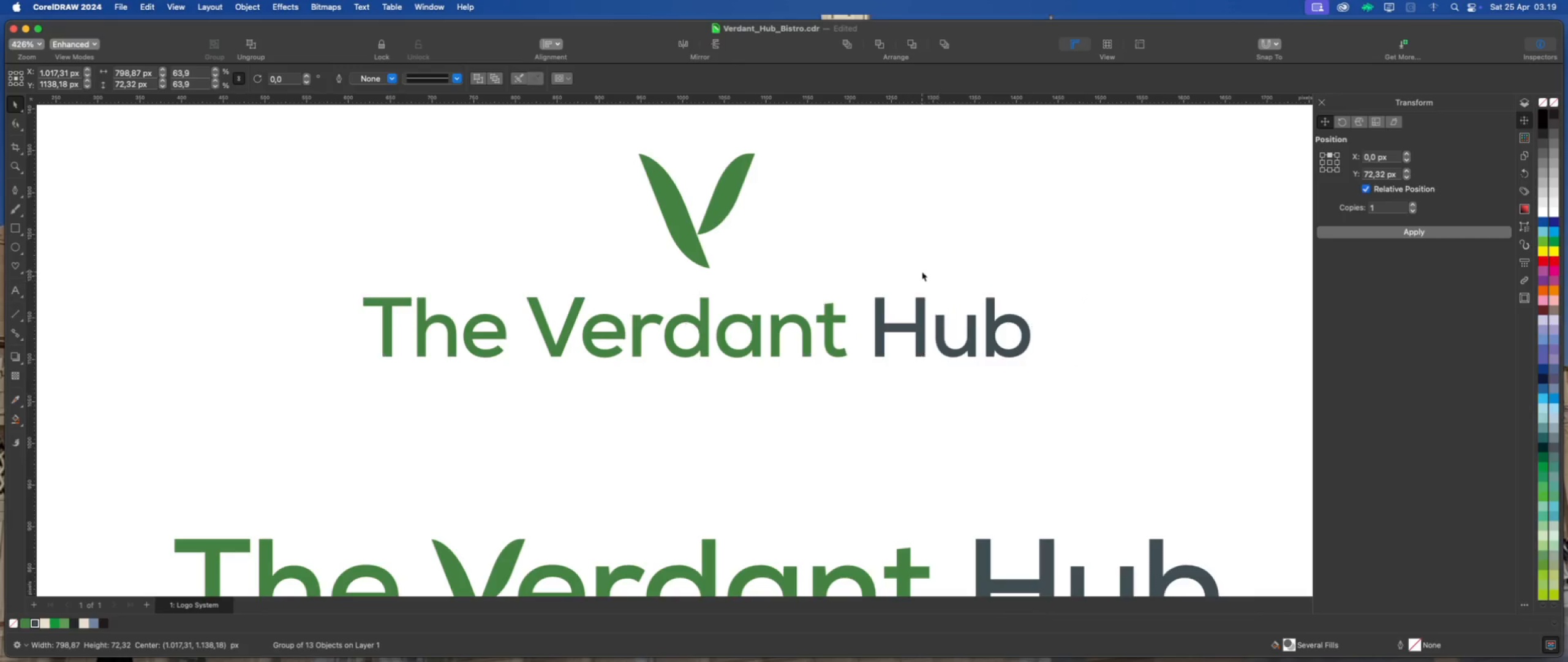 
hold_key(key=ShiftLeft, duration=1.52)
 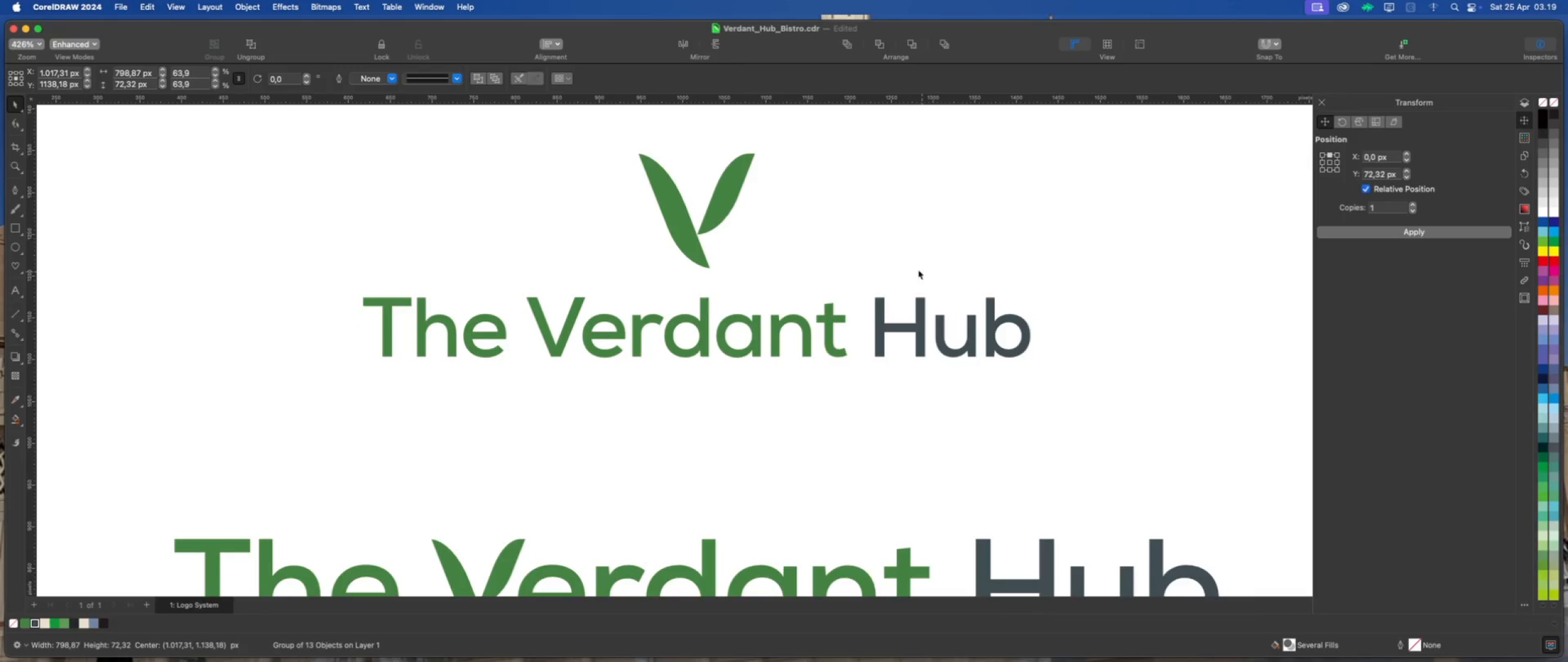 
scroll: coordinate [719, 324], scroll_direction: down, amount: 6.0
 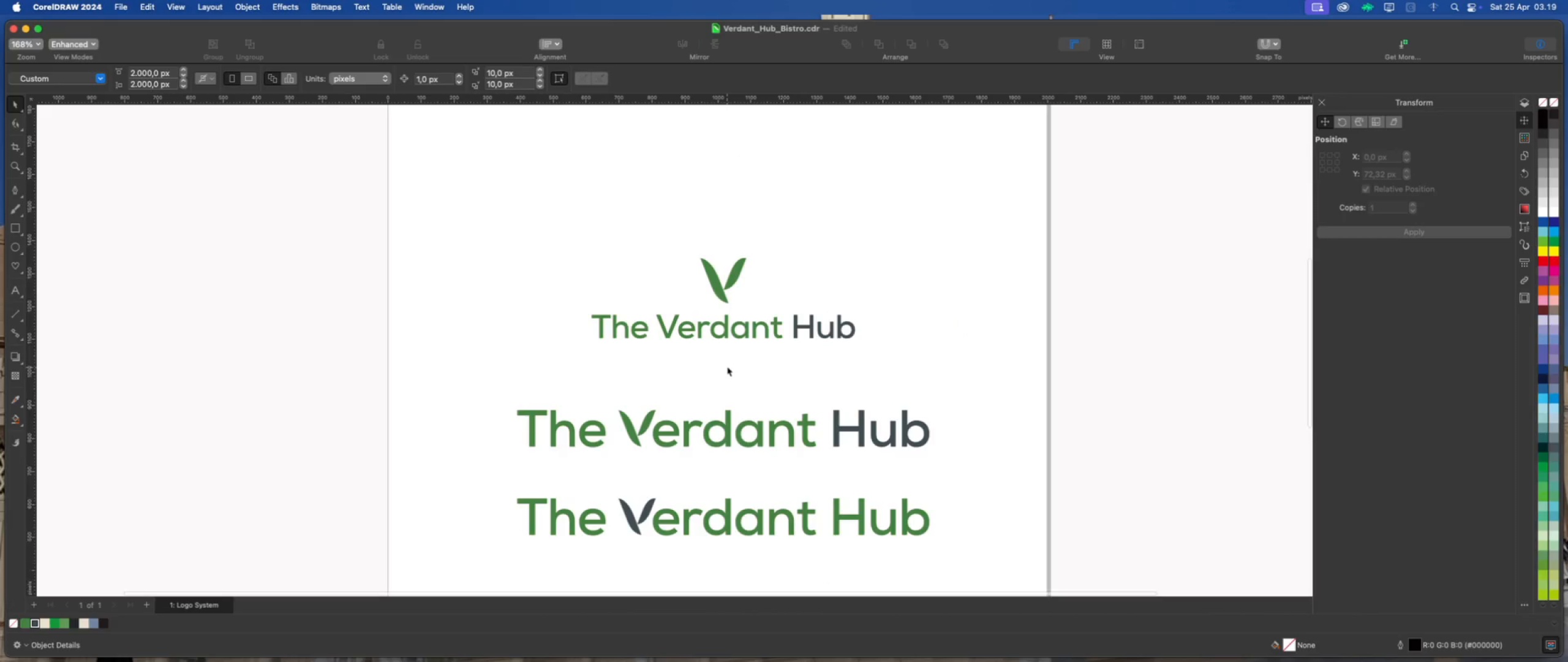 
scroll: coordinate [733, 354], scroll_direction: up, amount: 3.0
 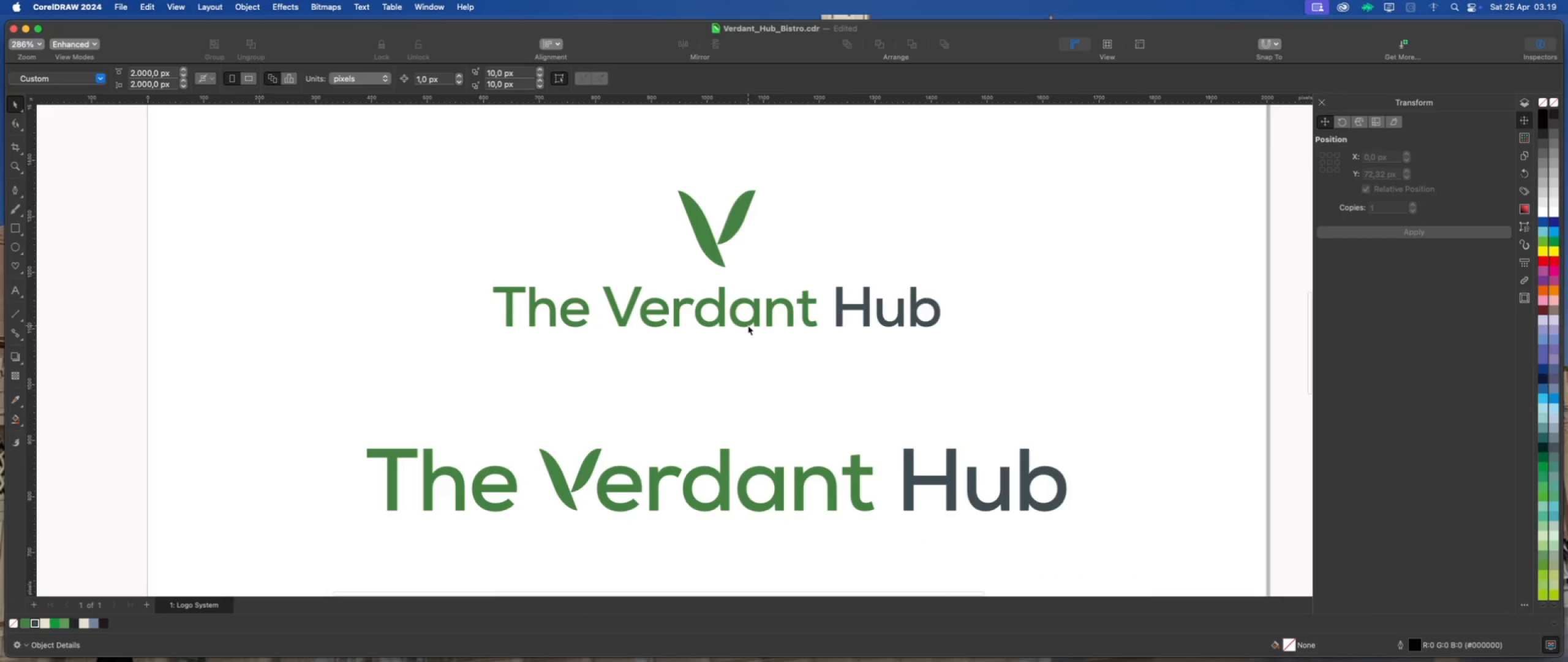 
left_click([750, 324])
 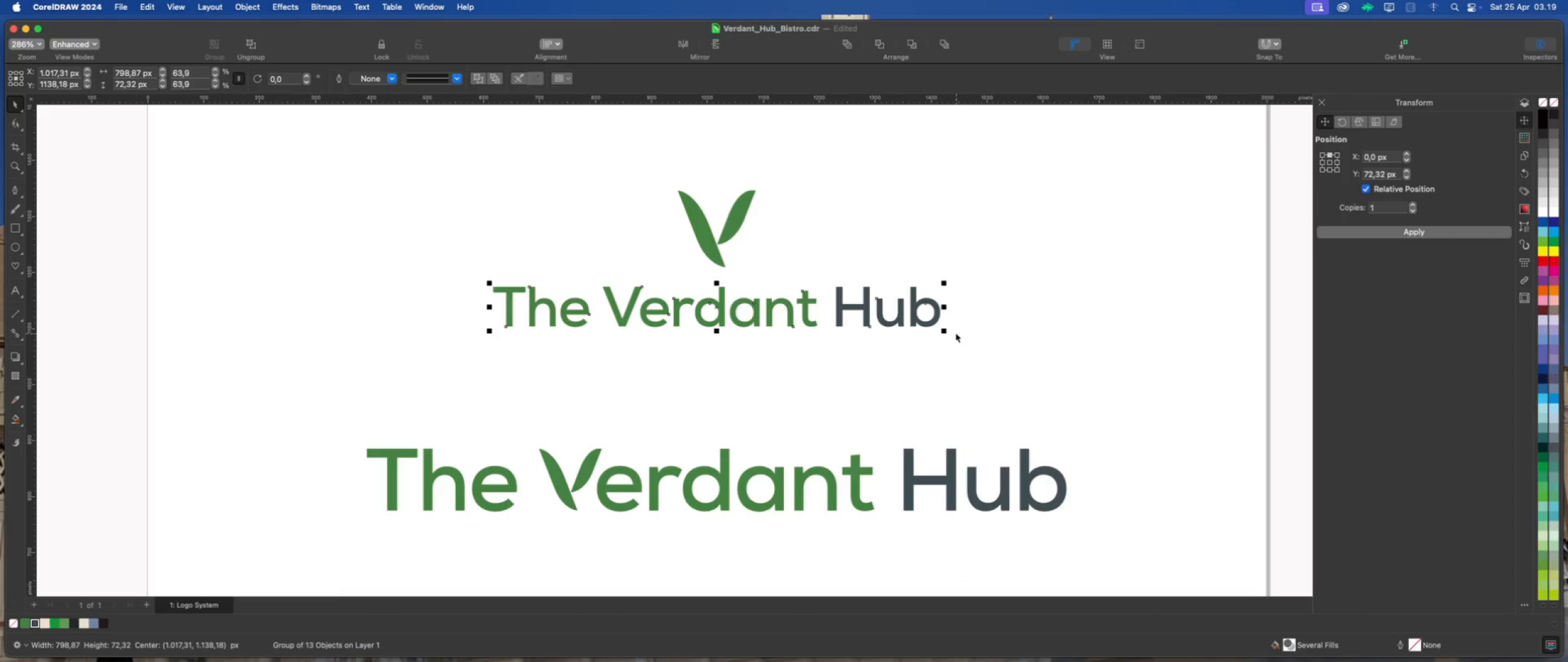 
left_click_drag(start_coordinate=[946, 331], to_coordinate=[951, 337])
 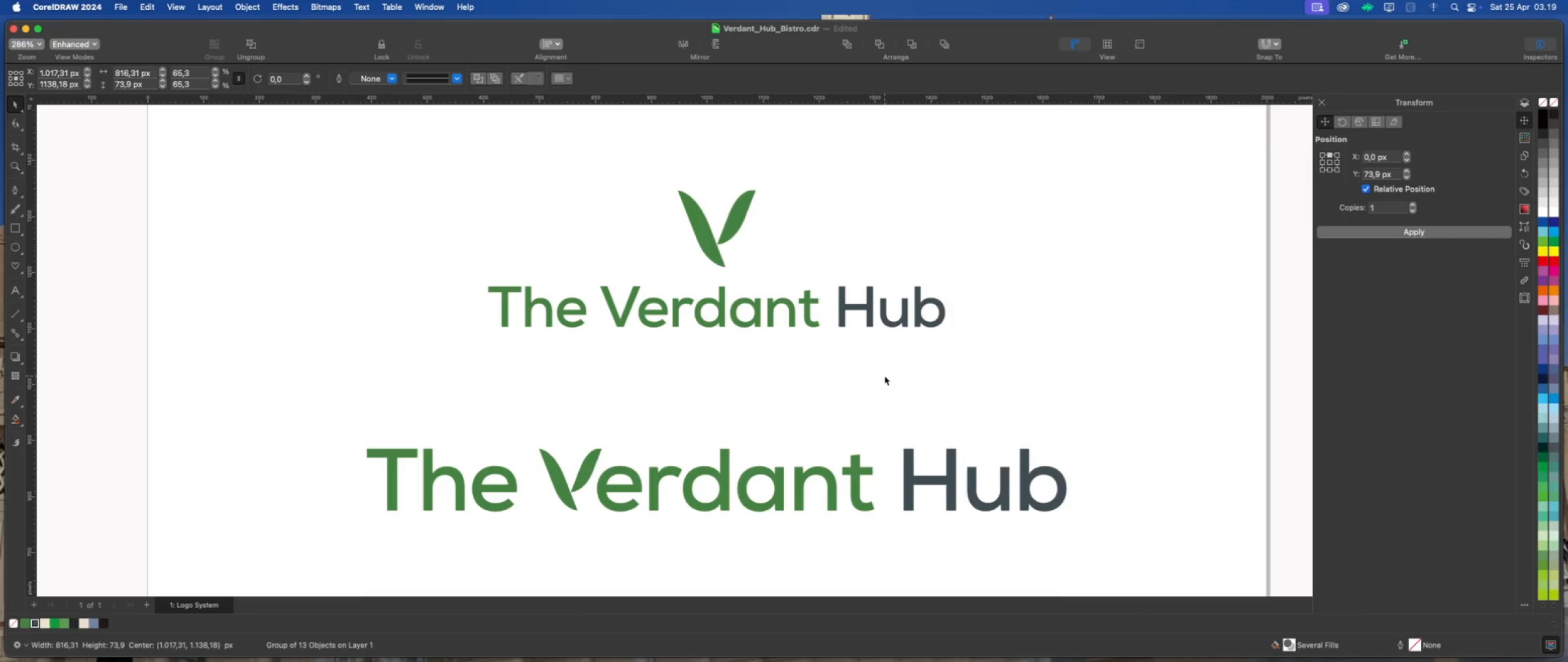 
hold_key(key=ShiftLeft, duration=0.93)
 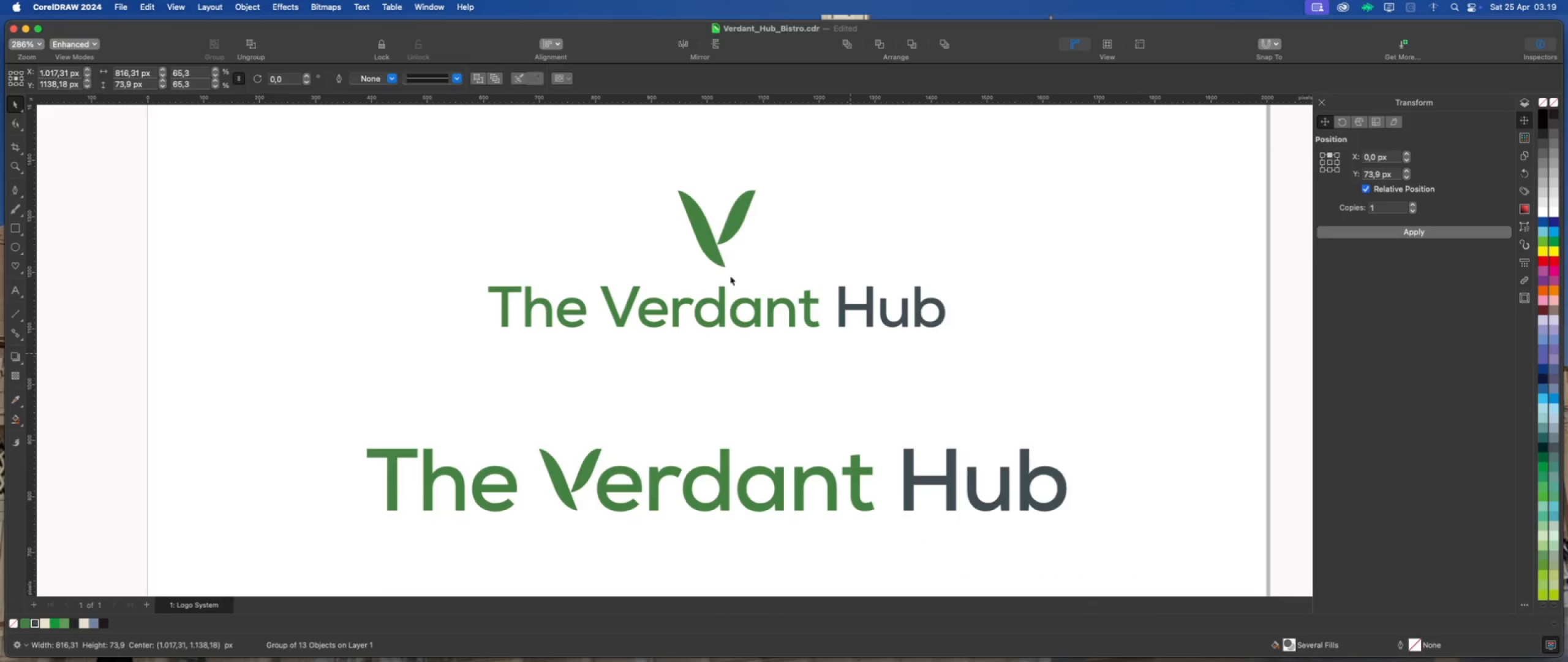 
left_click([717, 247])
 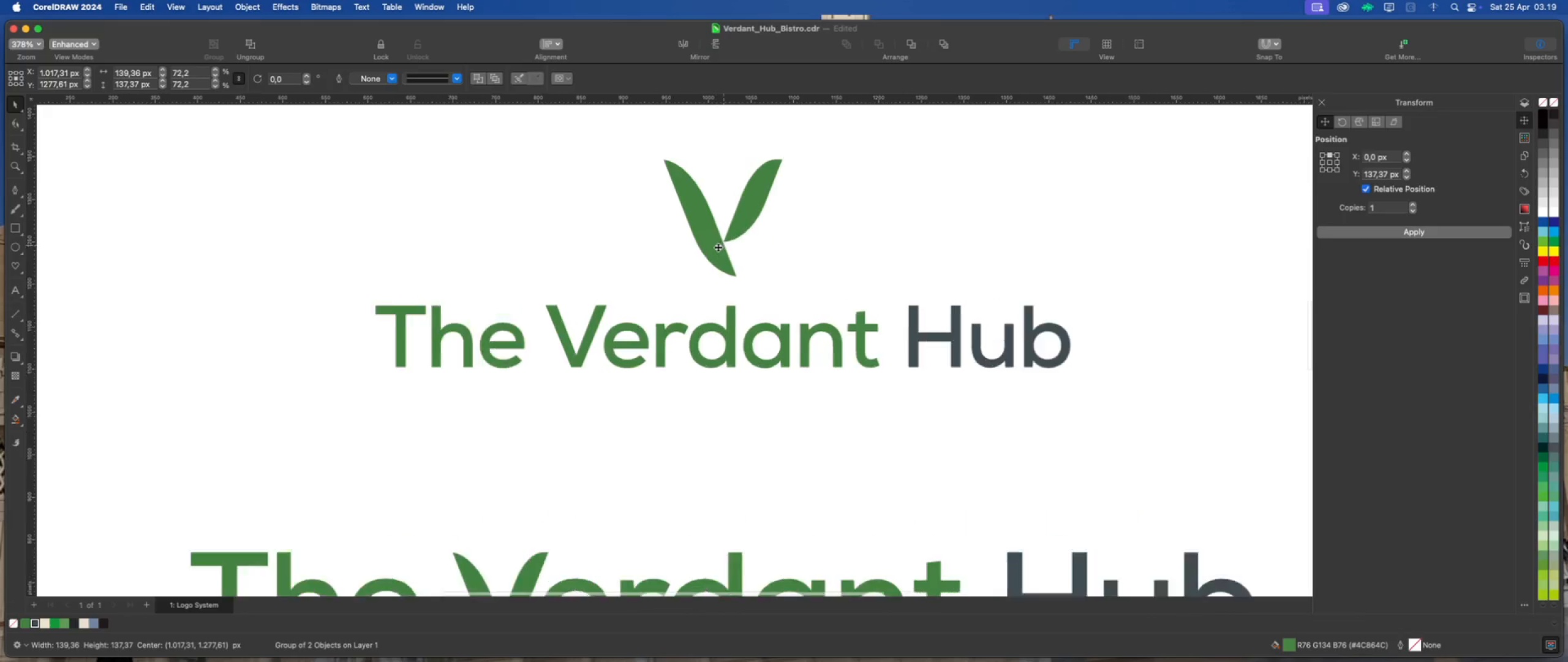 
scroll: coordinate [718, 247], scroll_direction: up, amount: 4.0
 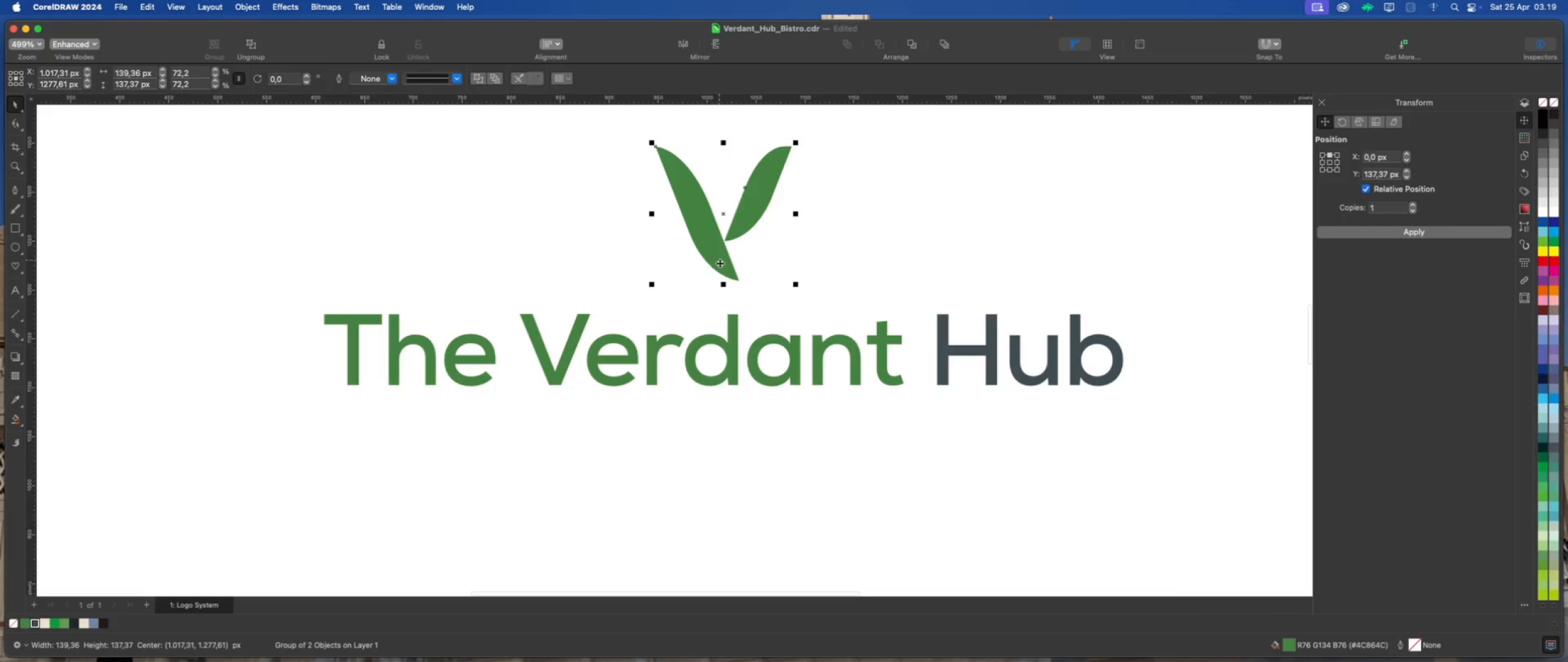 
scroll: coordinate [718, 278], scroll_direction: down, amount: 2.0
 